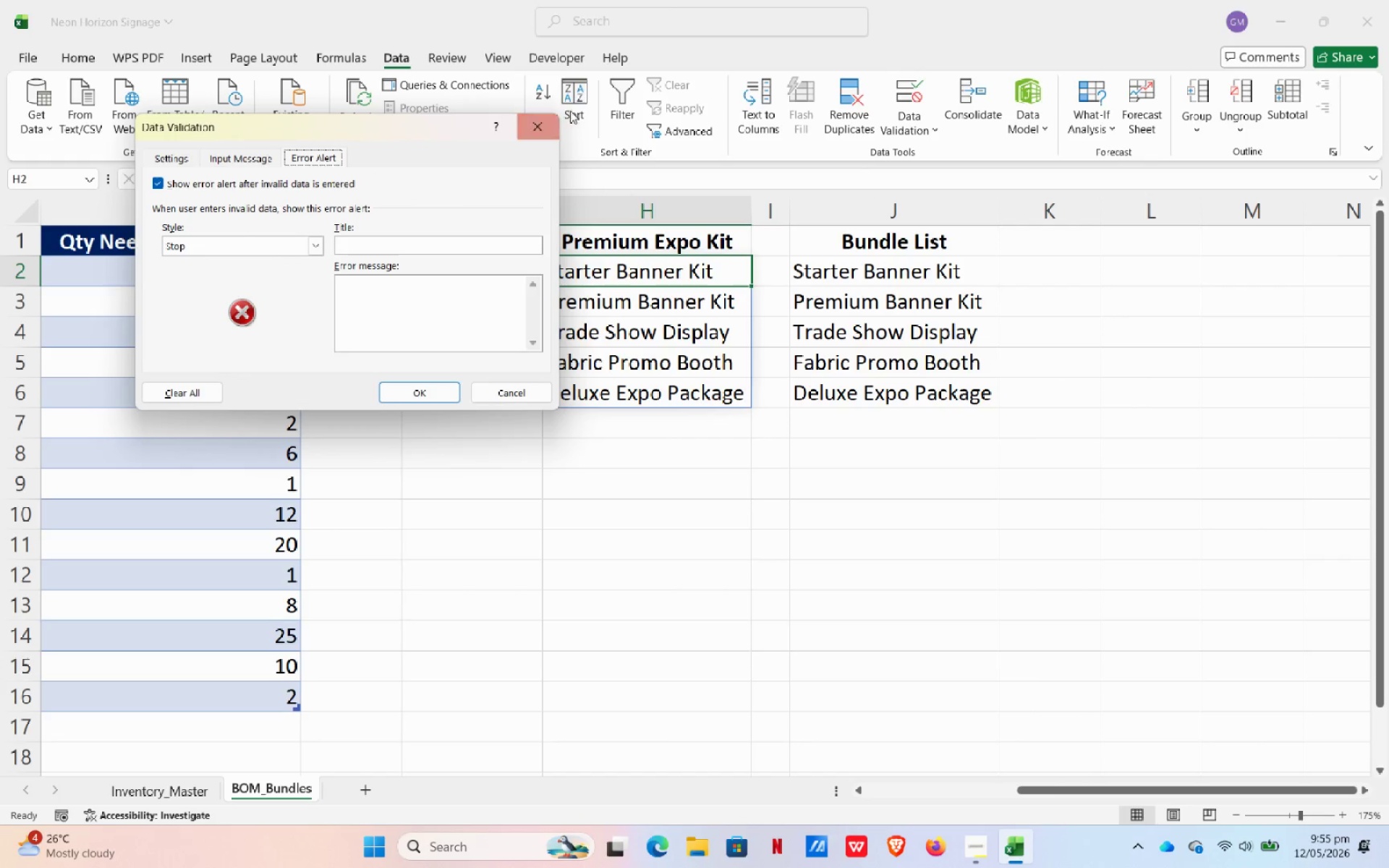 
left_click([528, 123])
 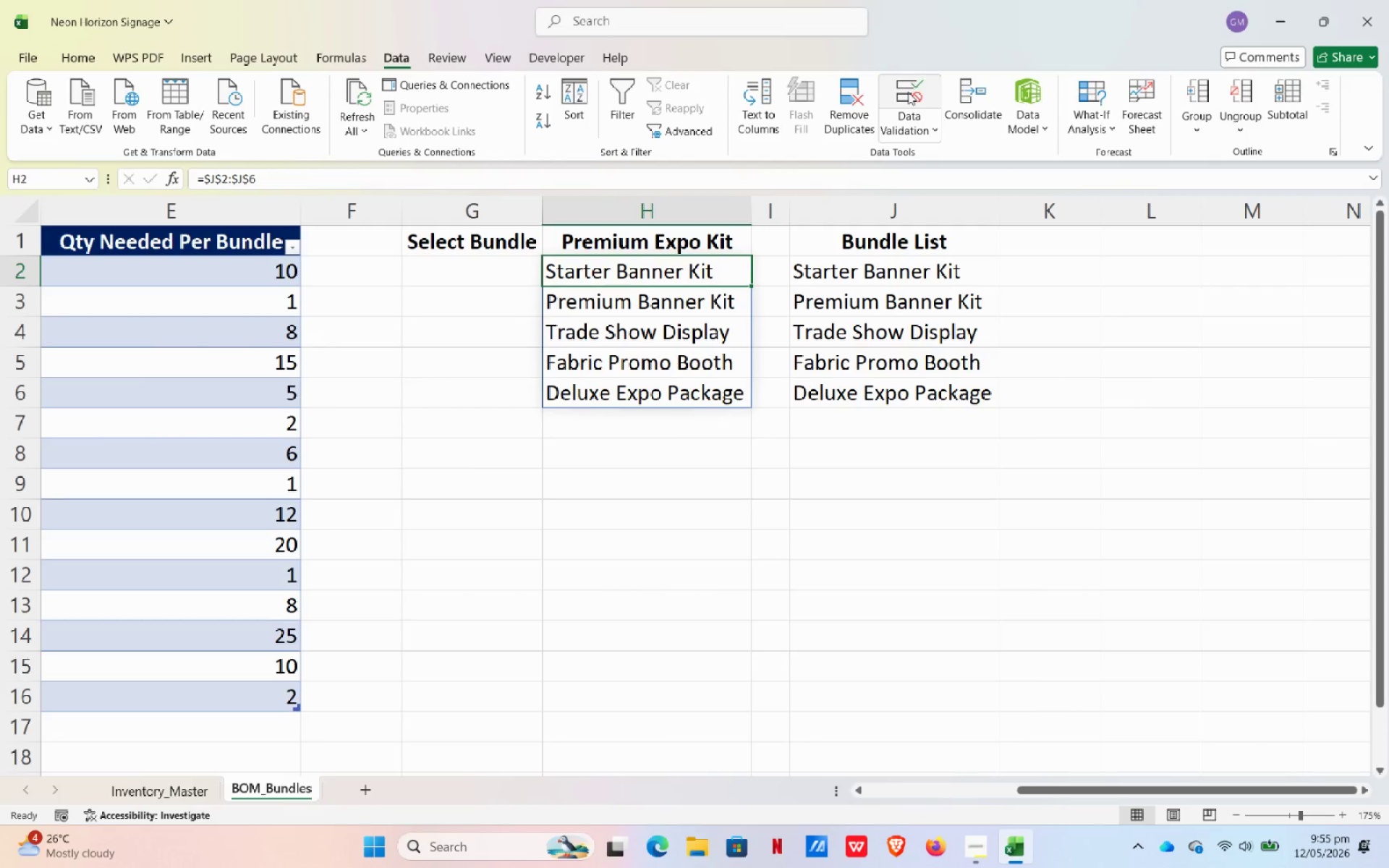 
left_click([908, 92])
 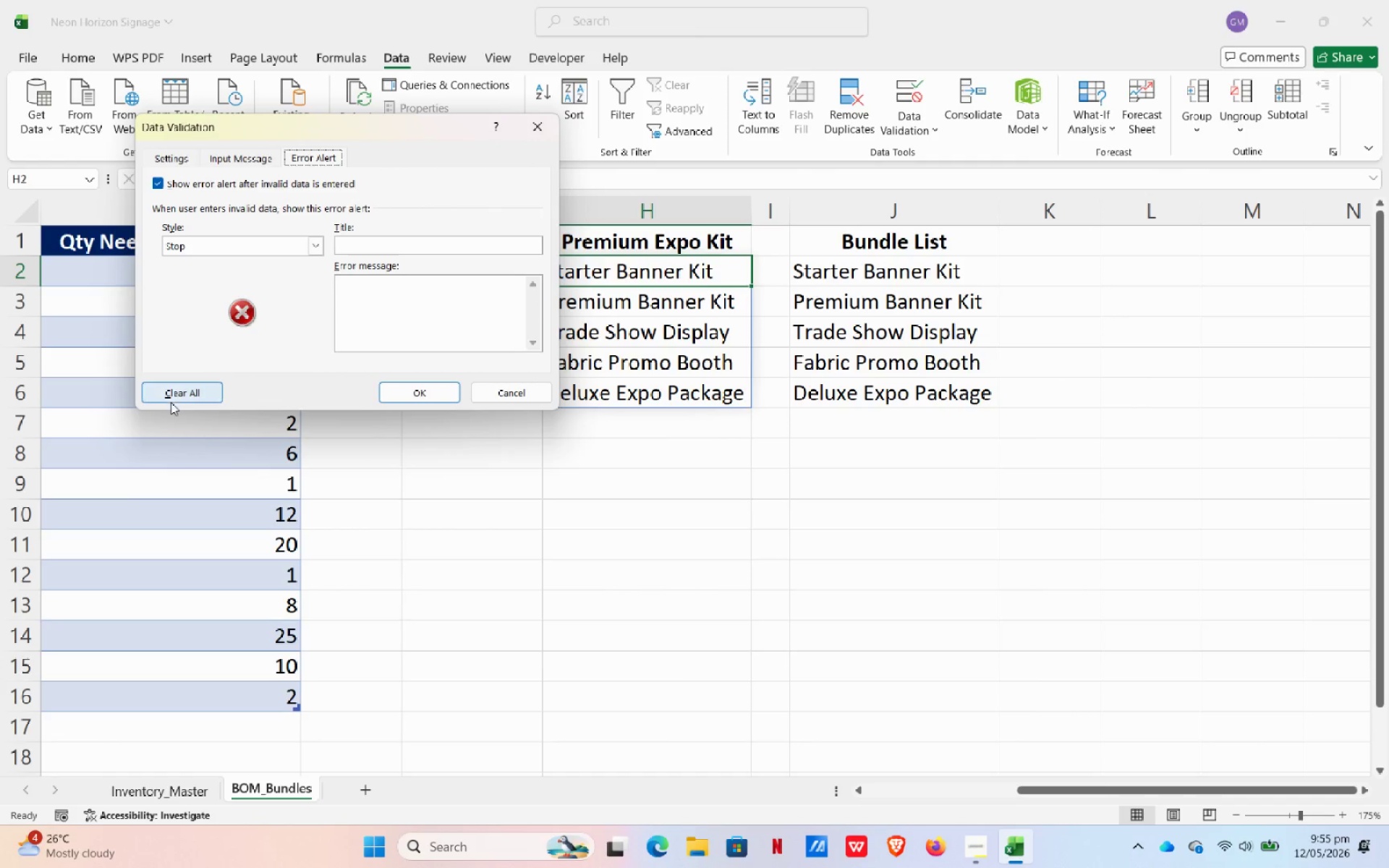 
left_click([174, 391])
 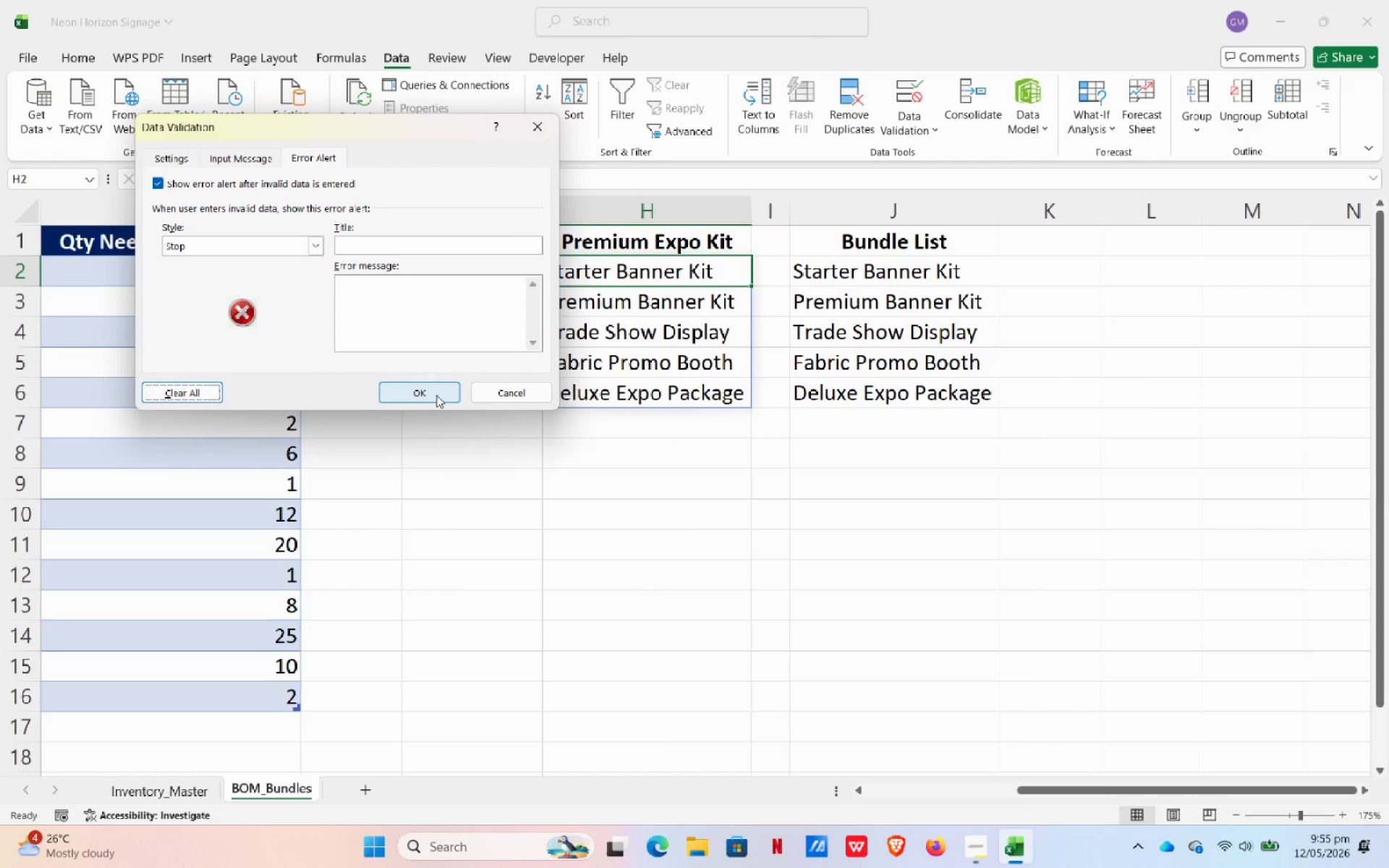 
left_click([436, 395])
 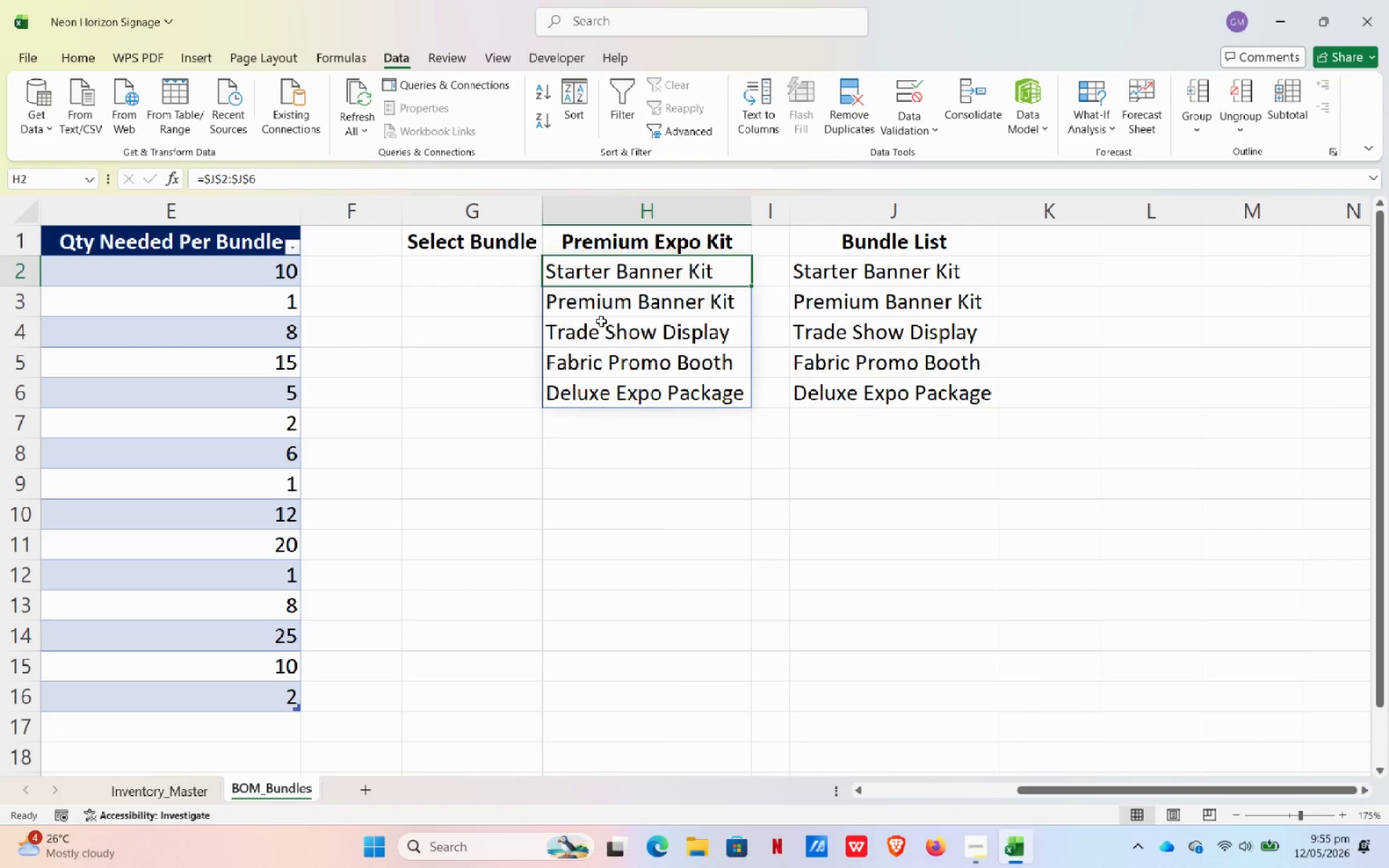 
left_click([608, 314])
 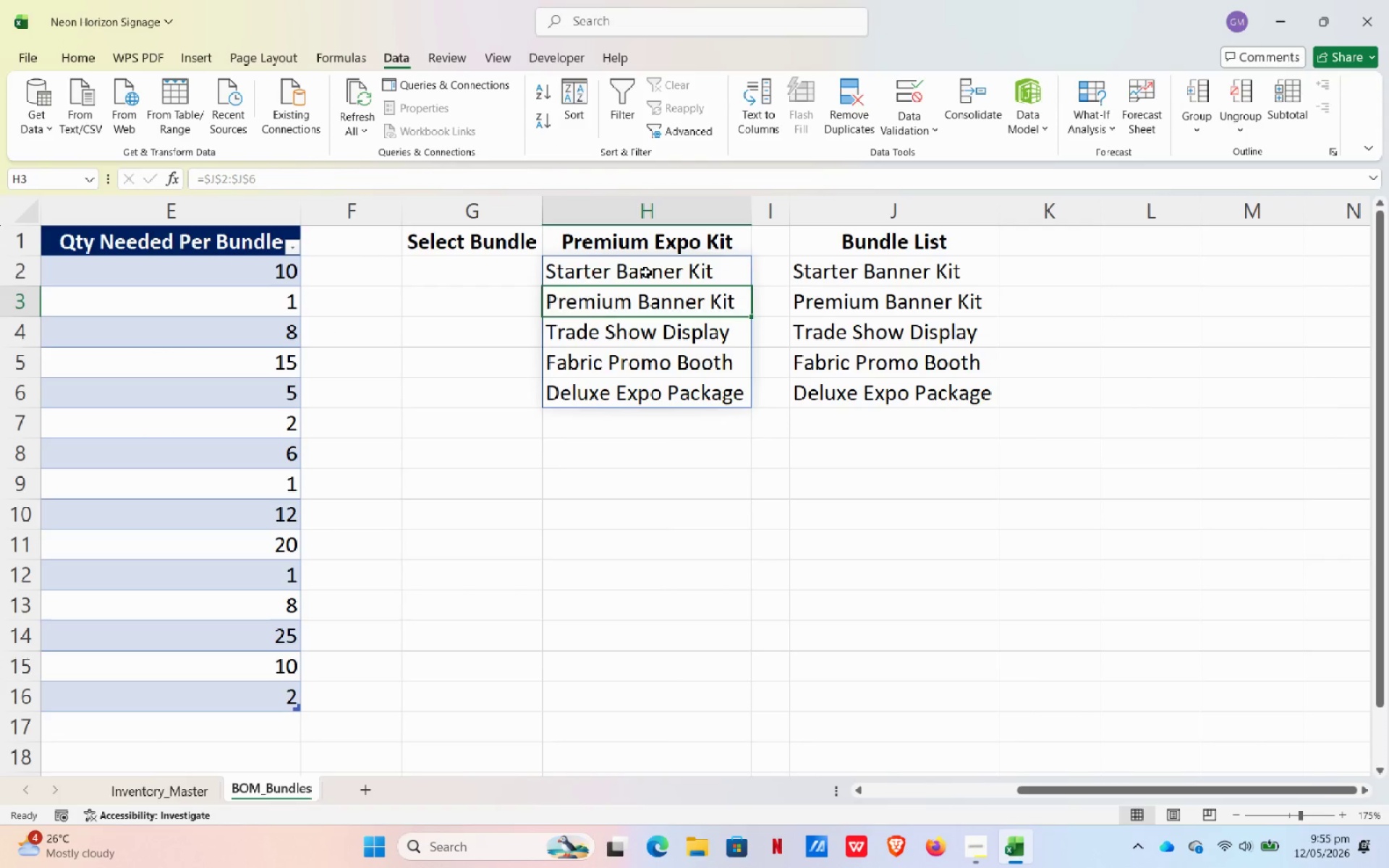 
left_click_drag(start_coordinate=[645, 272], to_coordinate=[654, 382])
 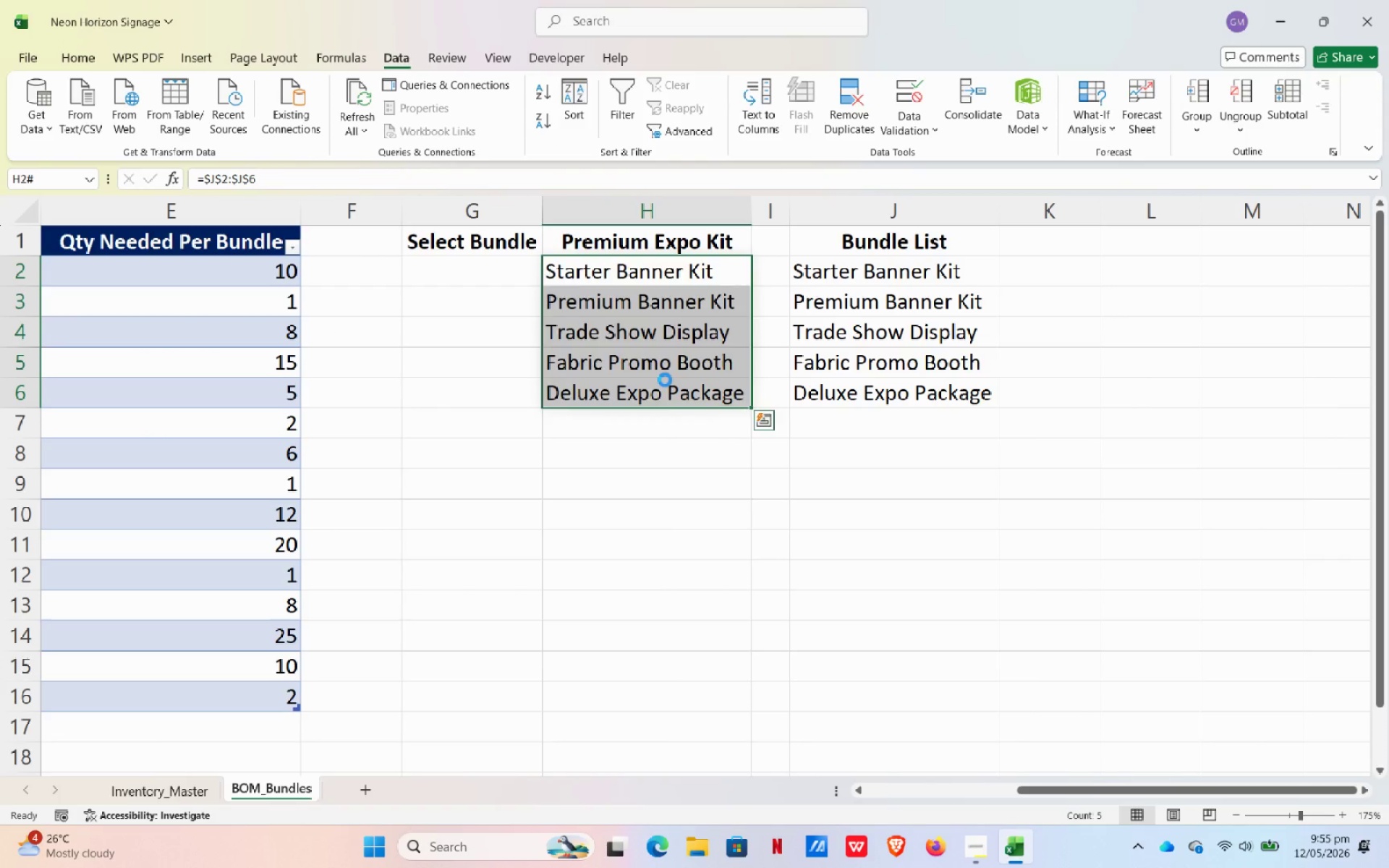 
key(Delete)
 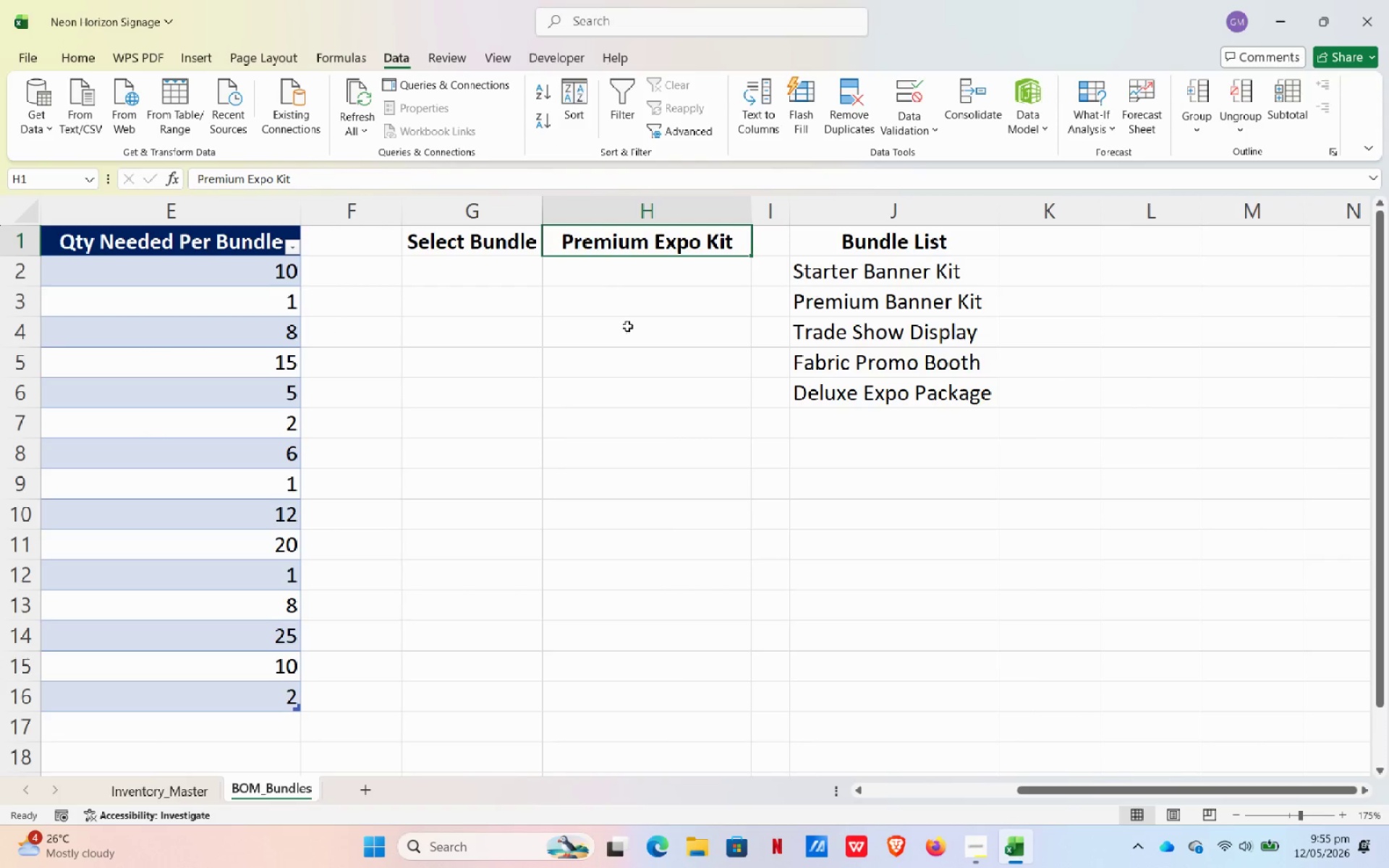 
left_click_drag(start_coordinate=[645, 359], to_coordinate=[648, 338])
 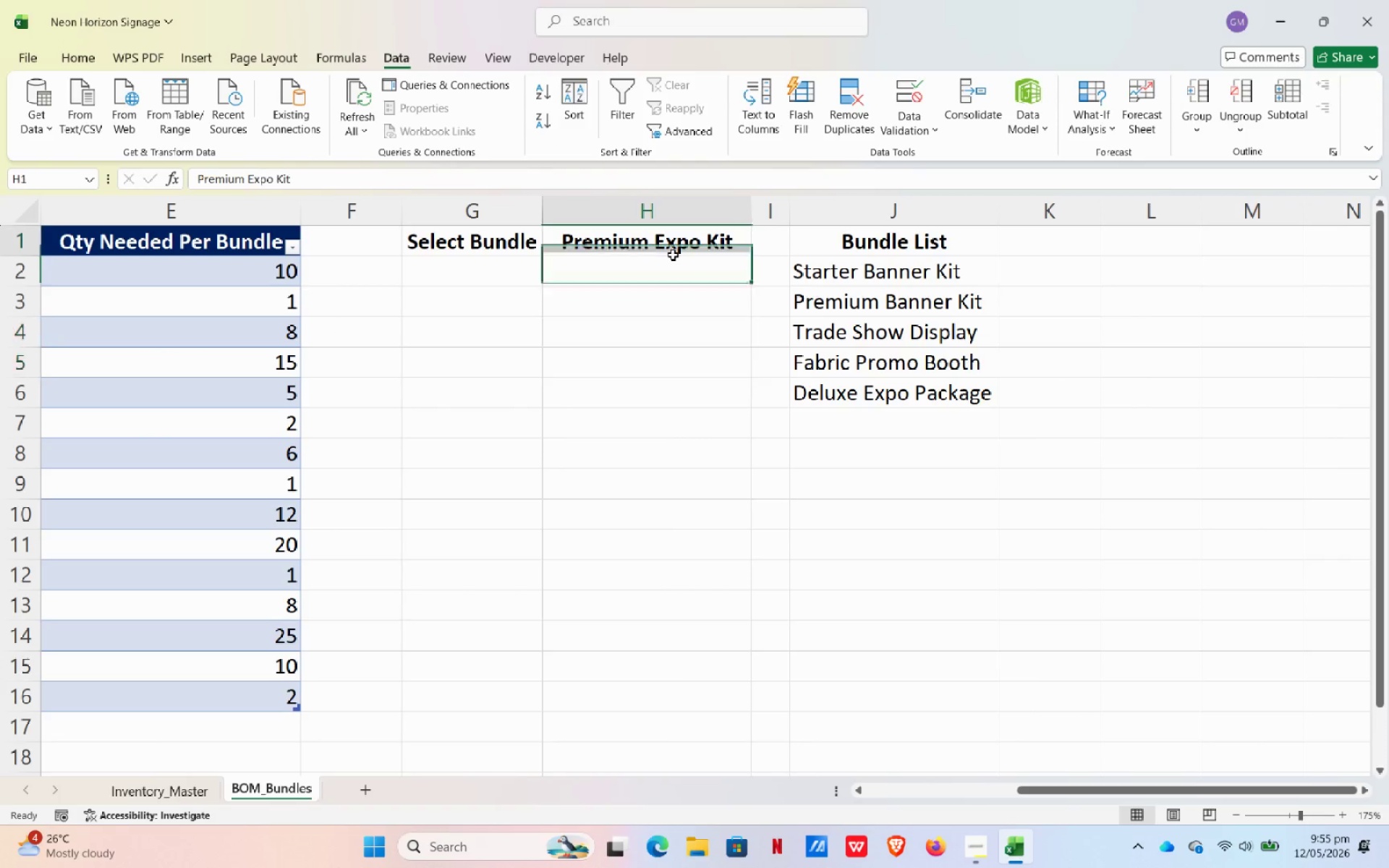 
triple_click([673, 255])
 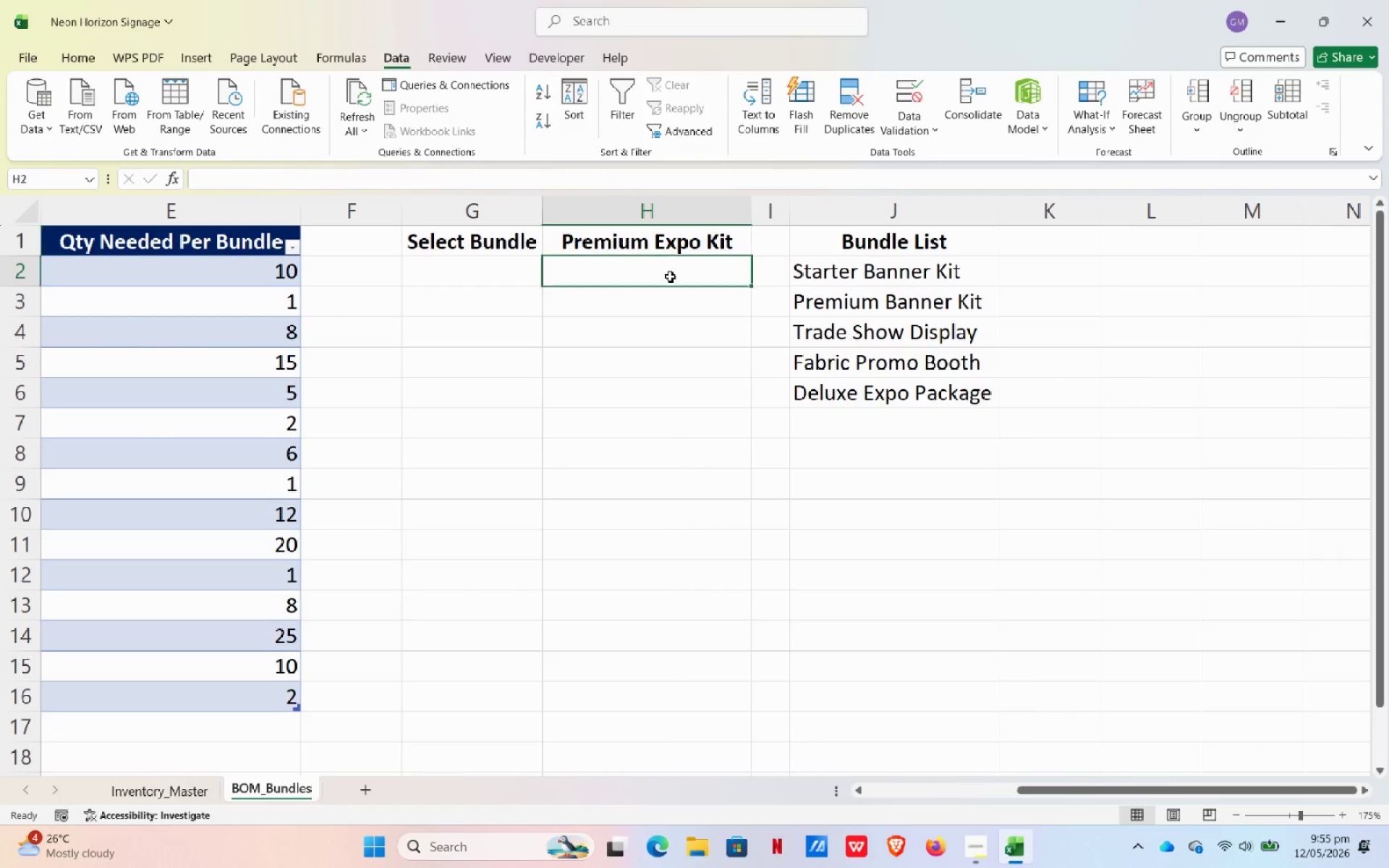 
double_click([670, 276])
 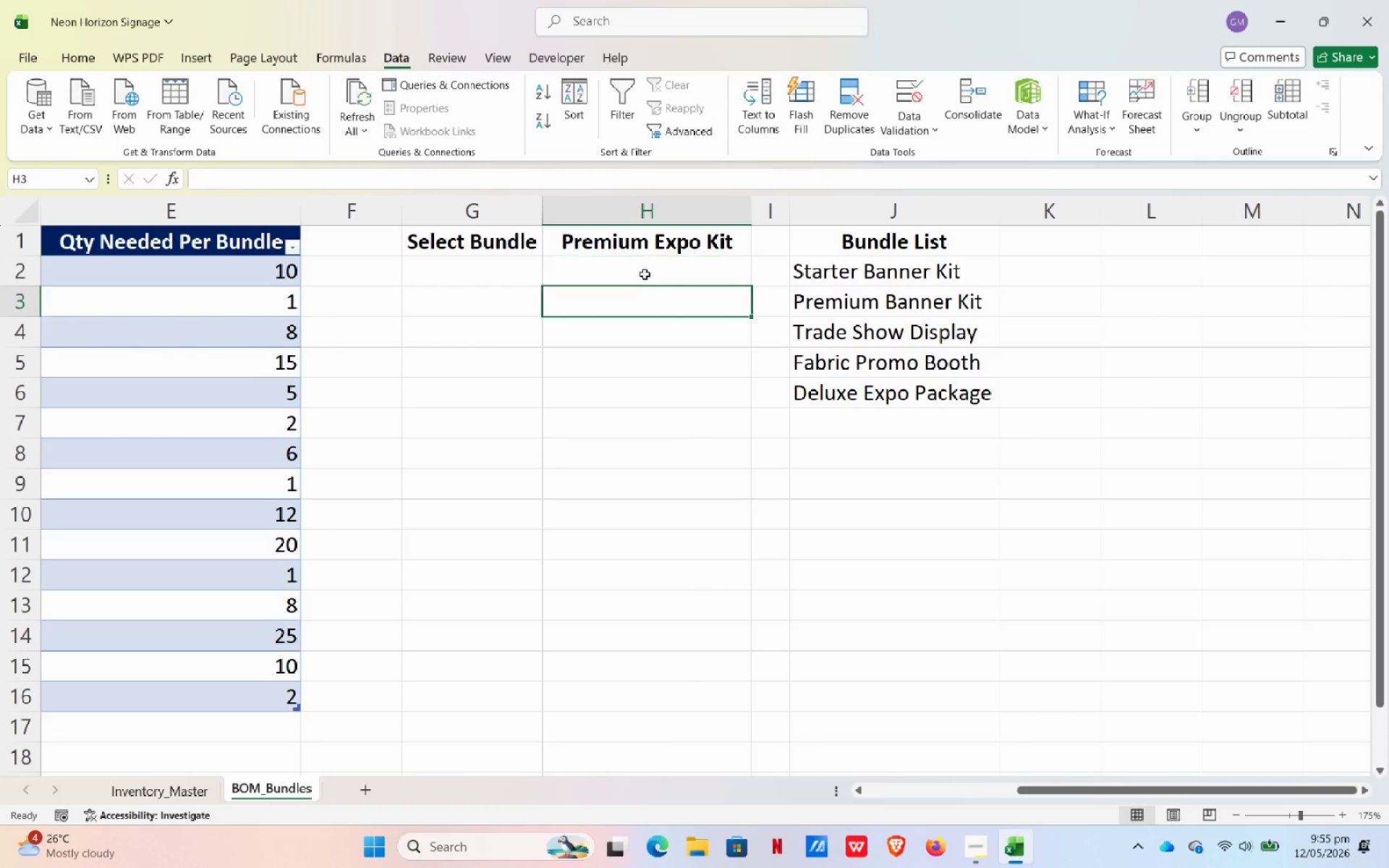 
double_click([644, 274])
 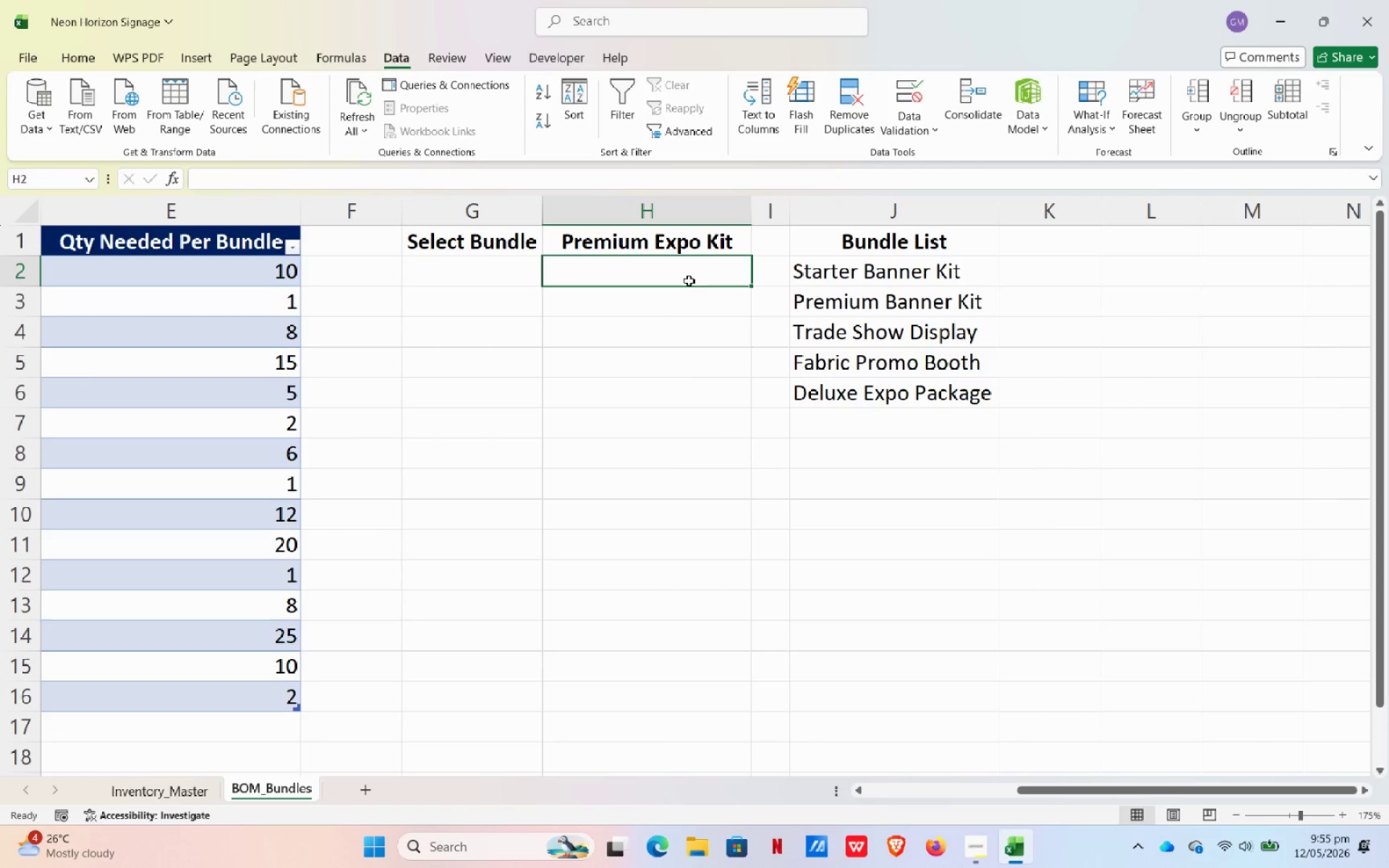 
wait(6.11)
 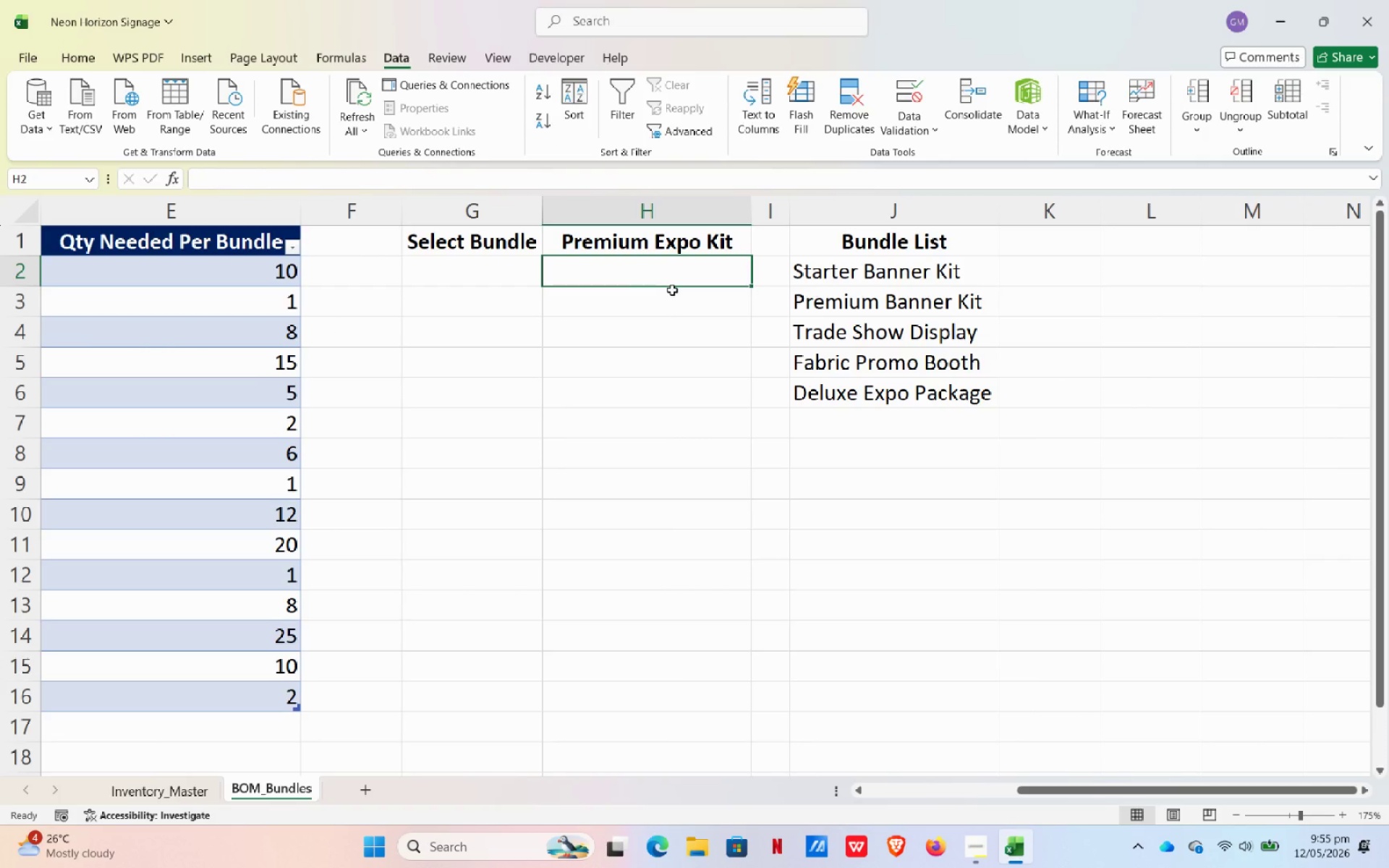 
left_click([916, 94])
 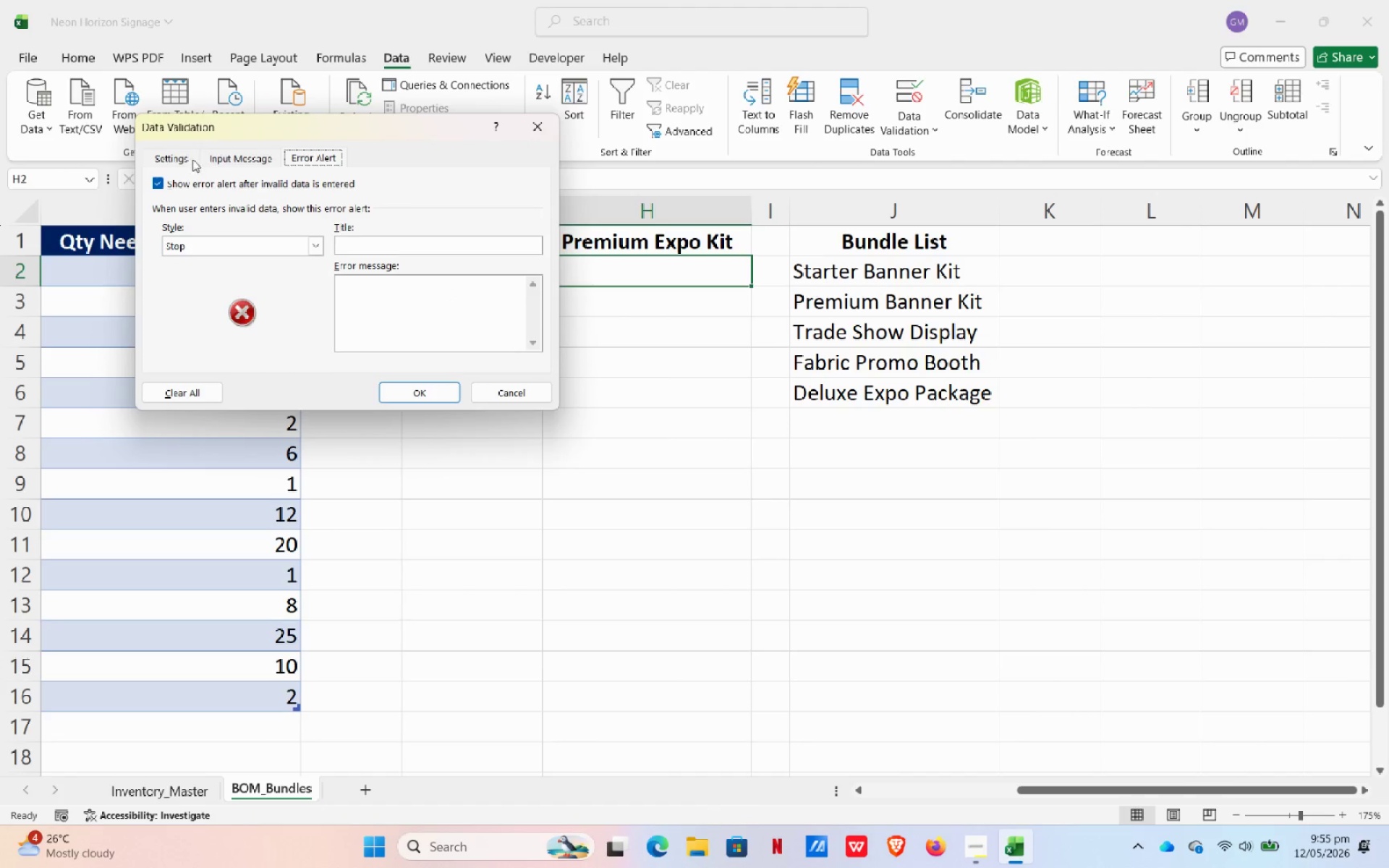 
left_click([165, 154])
 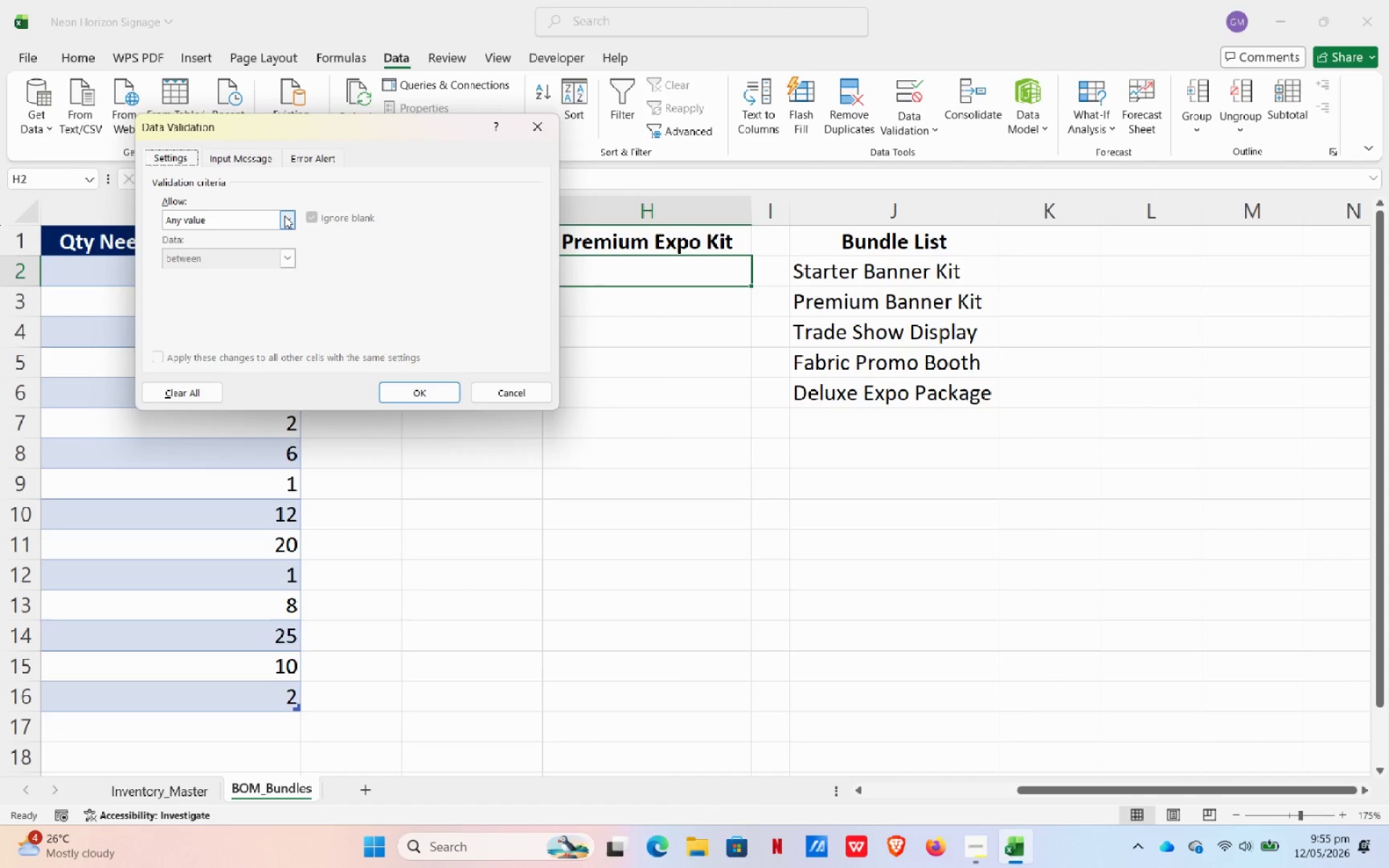 
left_click([286, 214])
 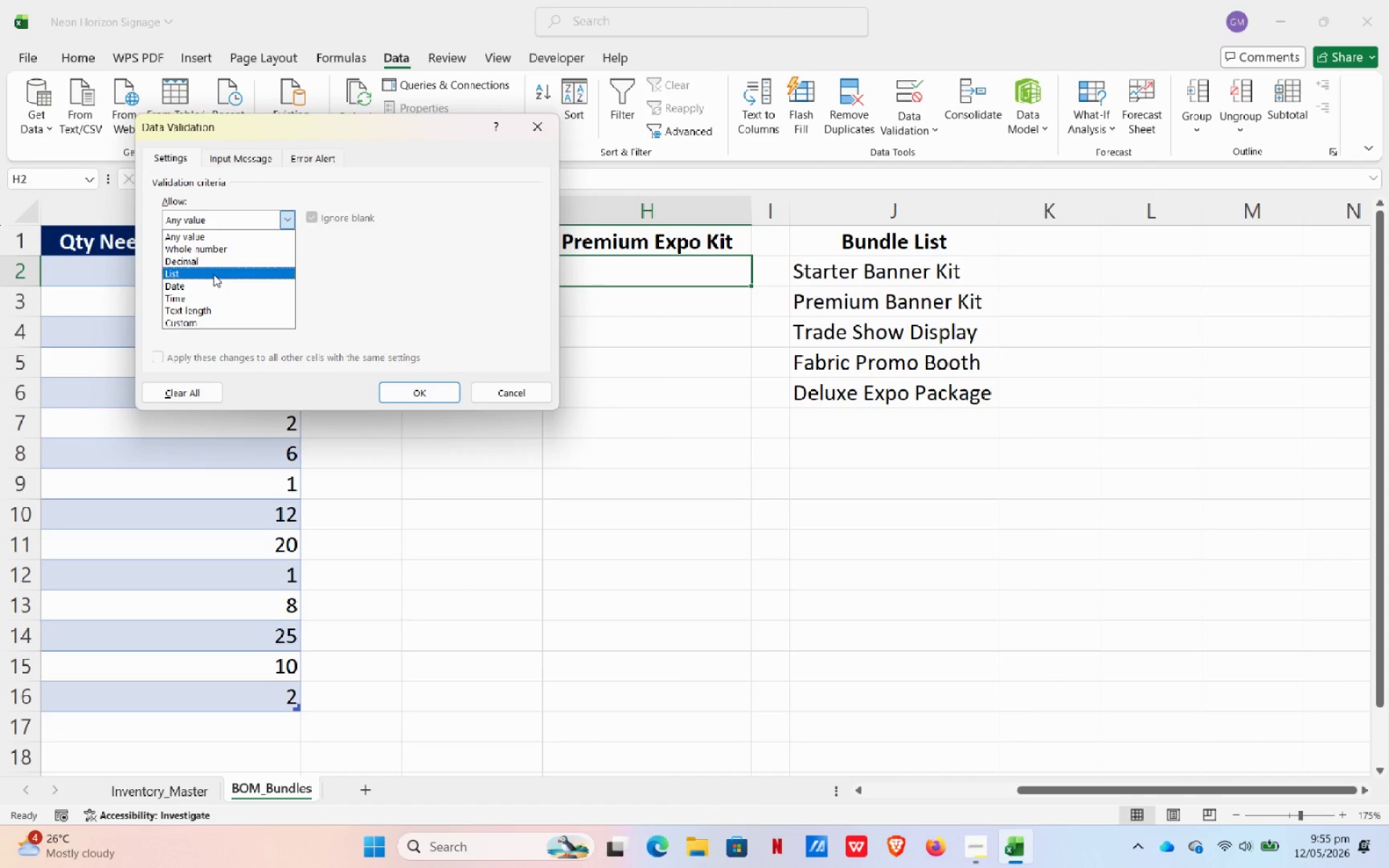 
left_click([213, 274])
 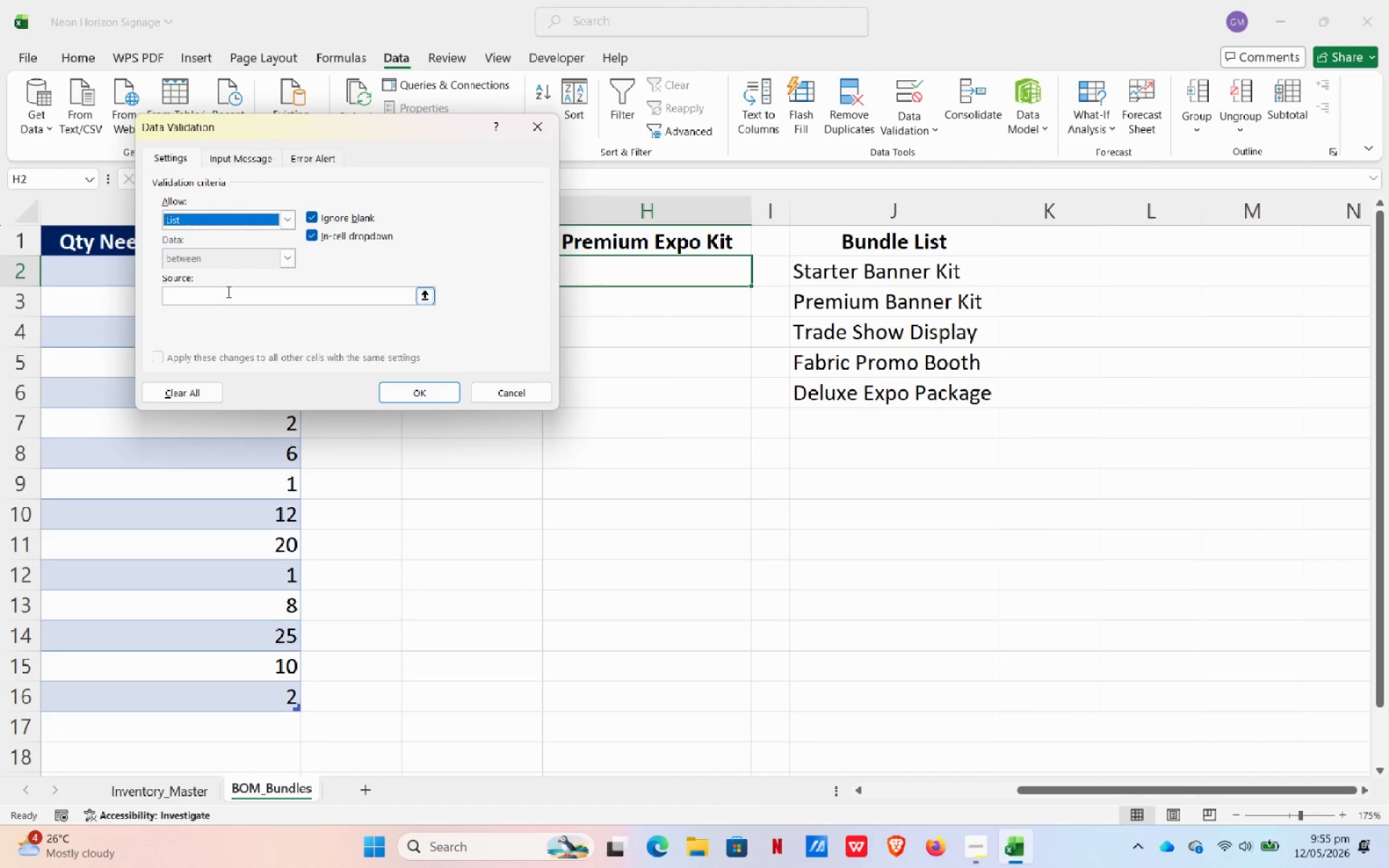 
left_click([227, 292])
 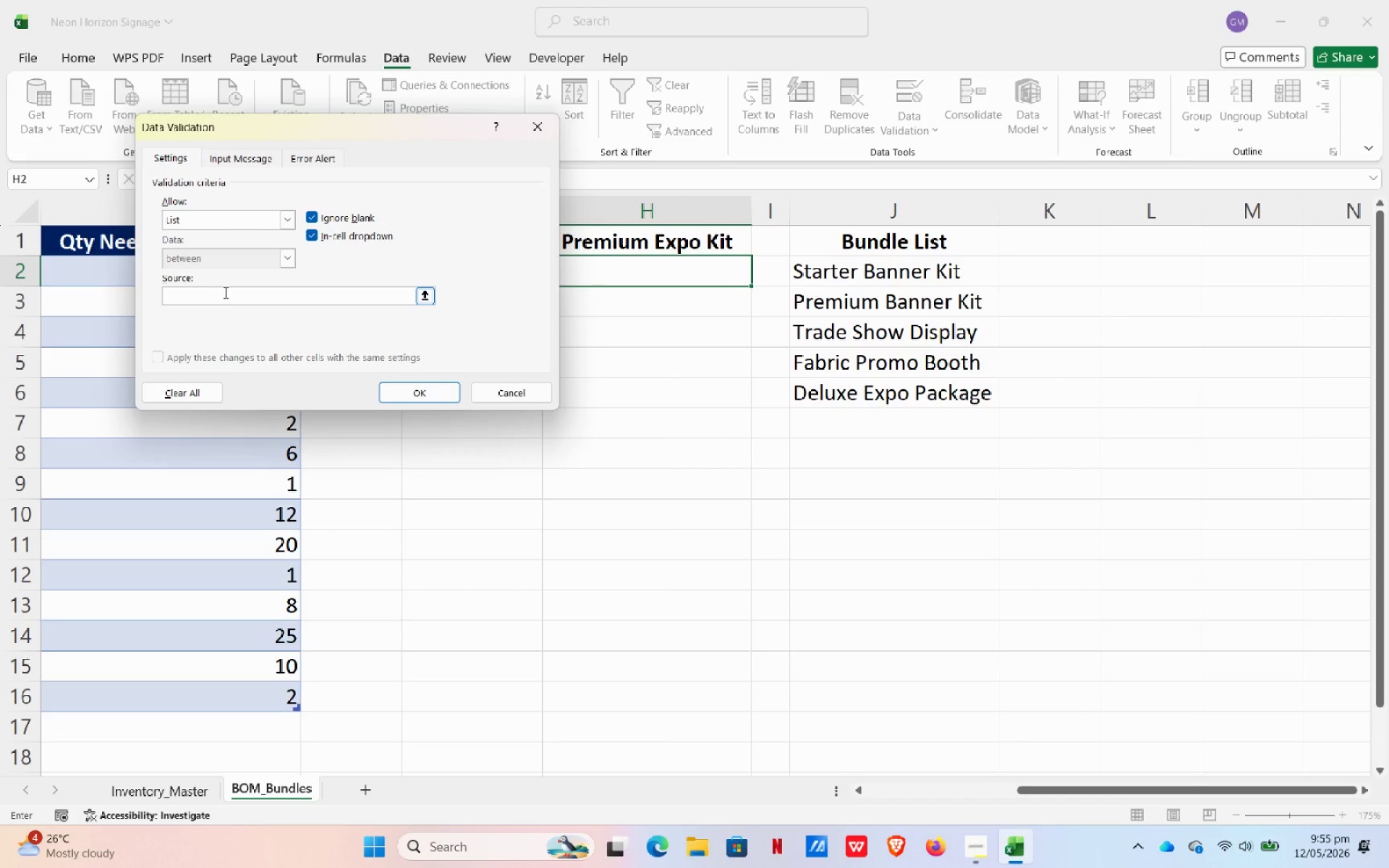 
wait(5.34)
 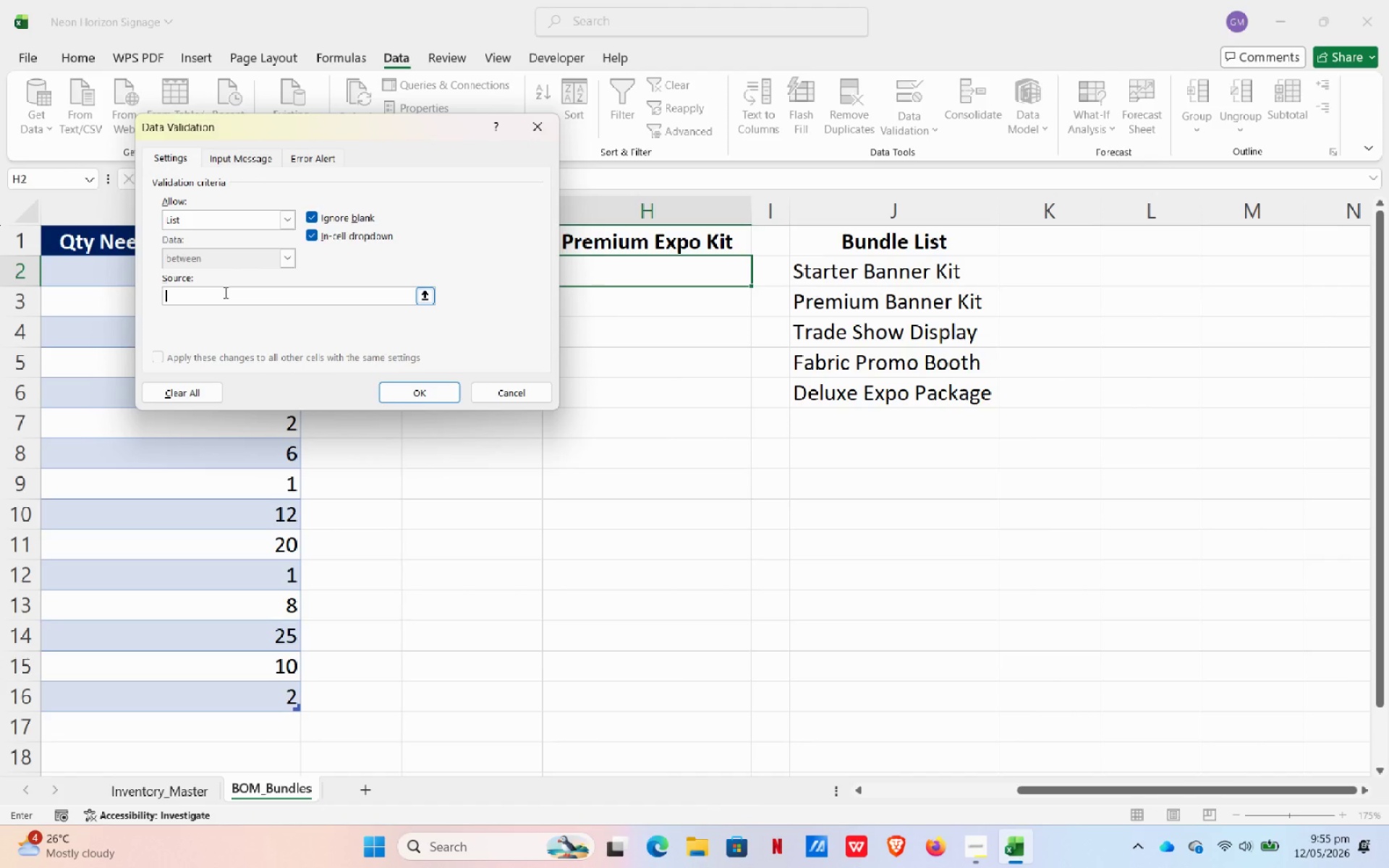 
type(=UNIQUE(tblBOM)
 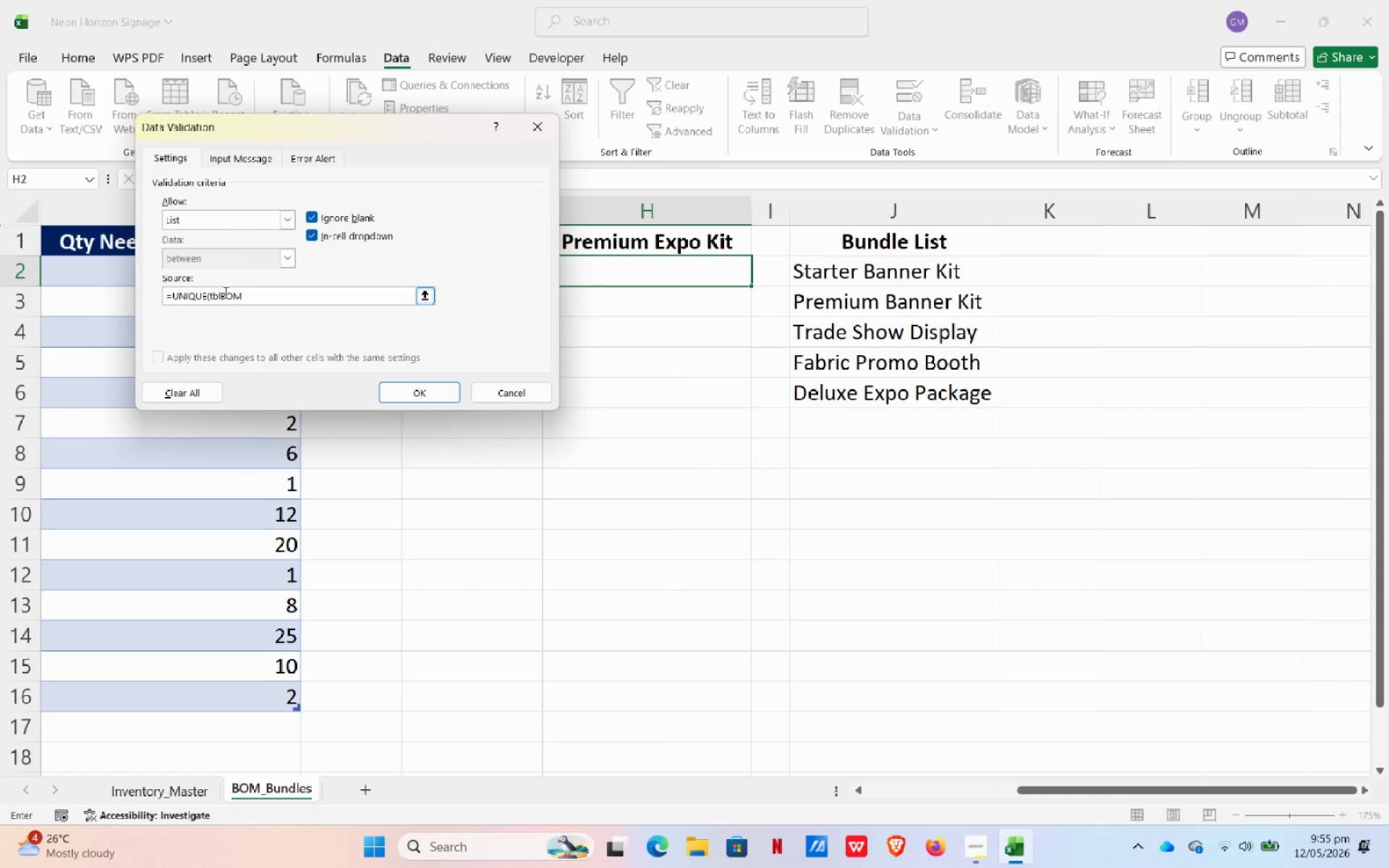 
type([Bundle Name]))
key(NumpadEnter)
 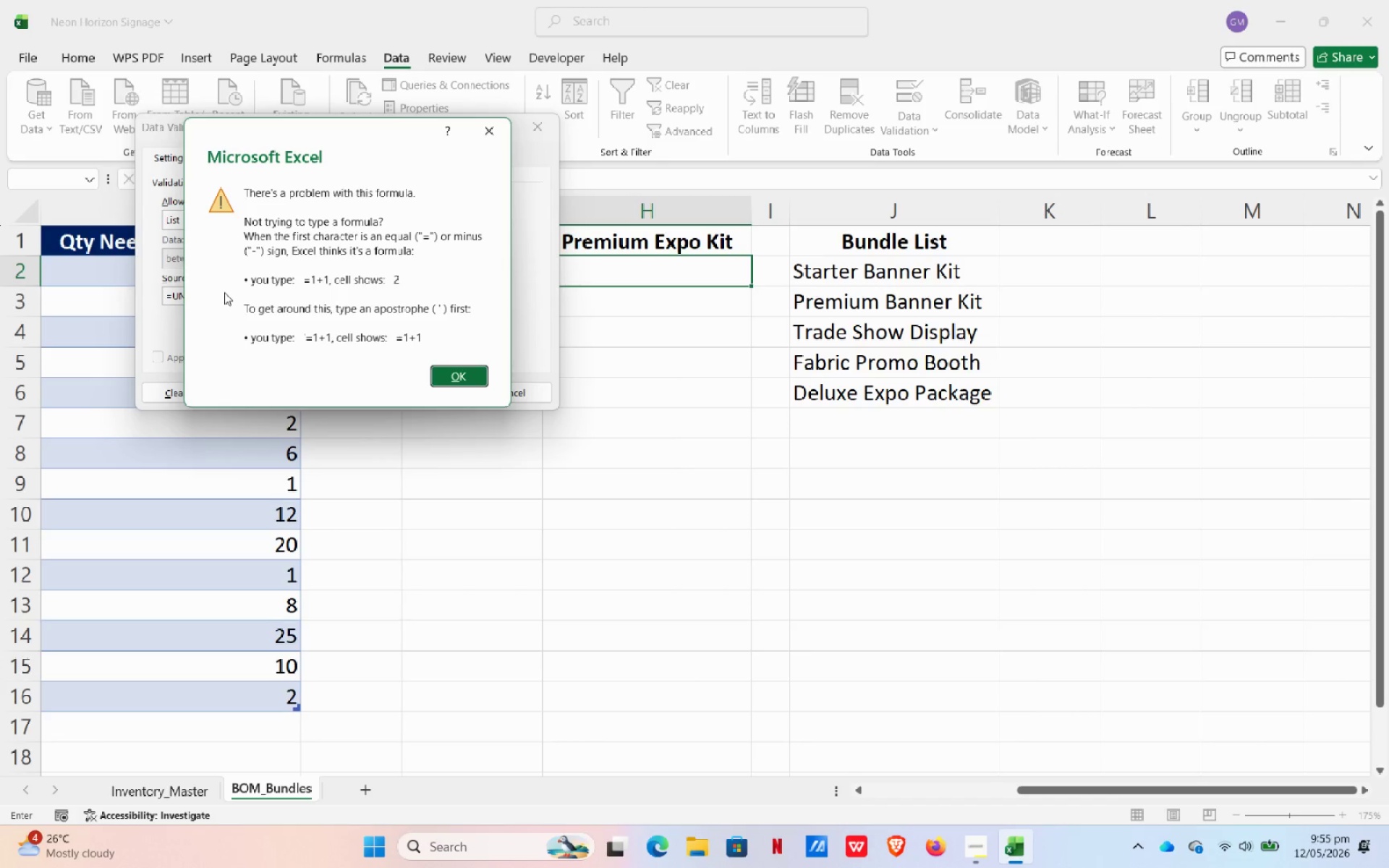 
left_click([446, 370])
 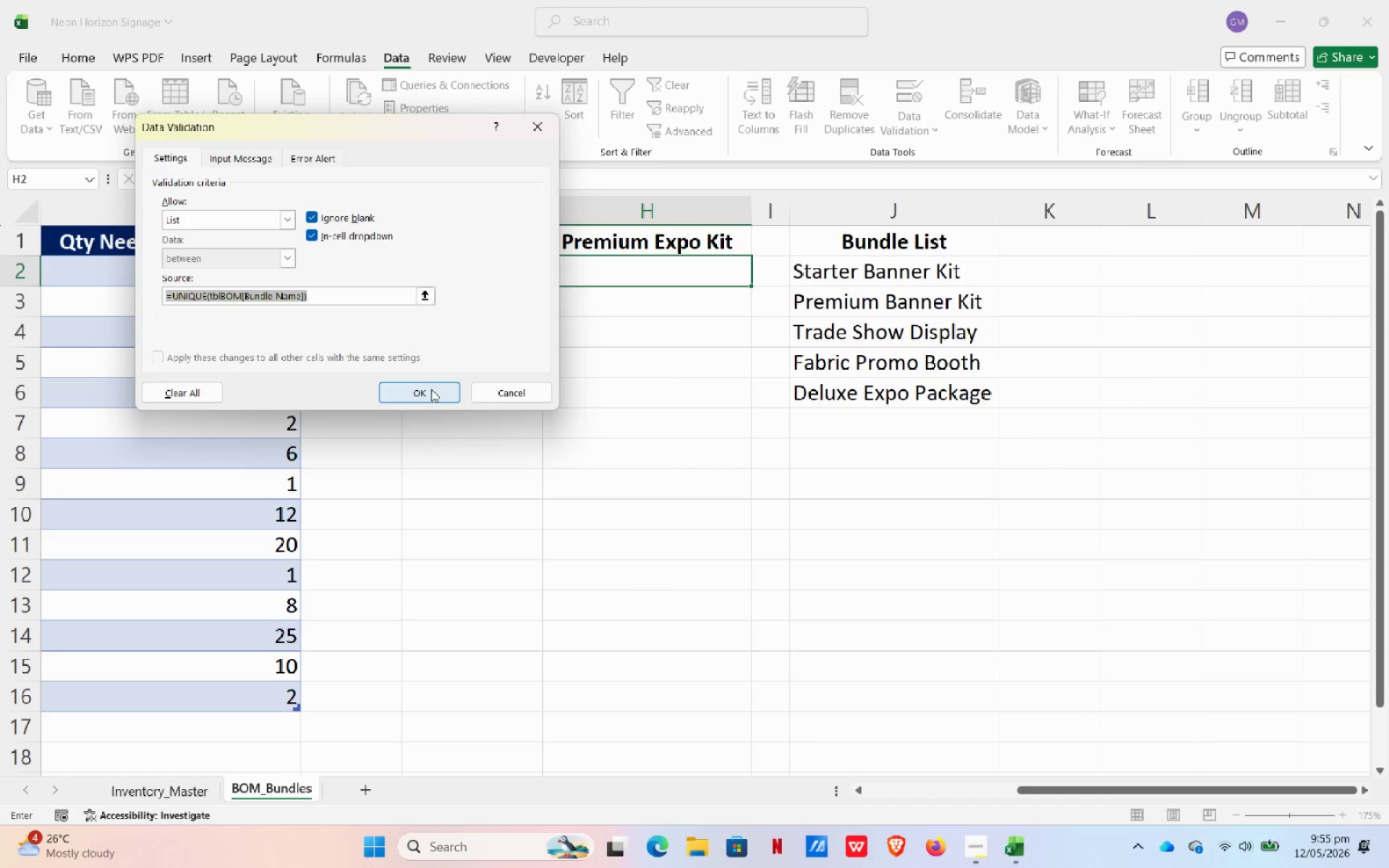 
left_click([431, 389])
 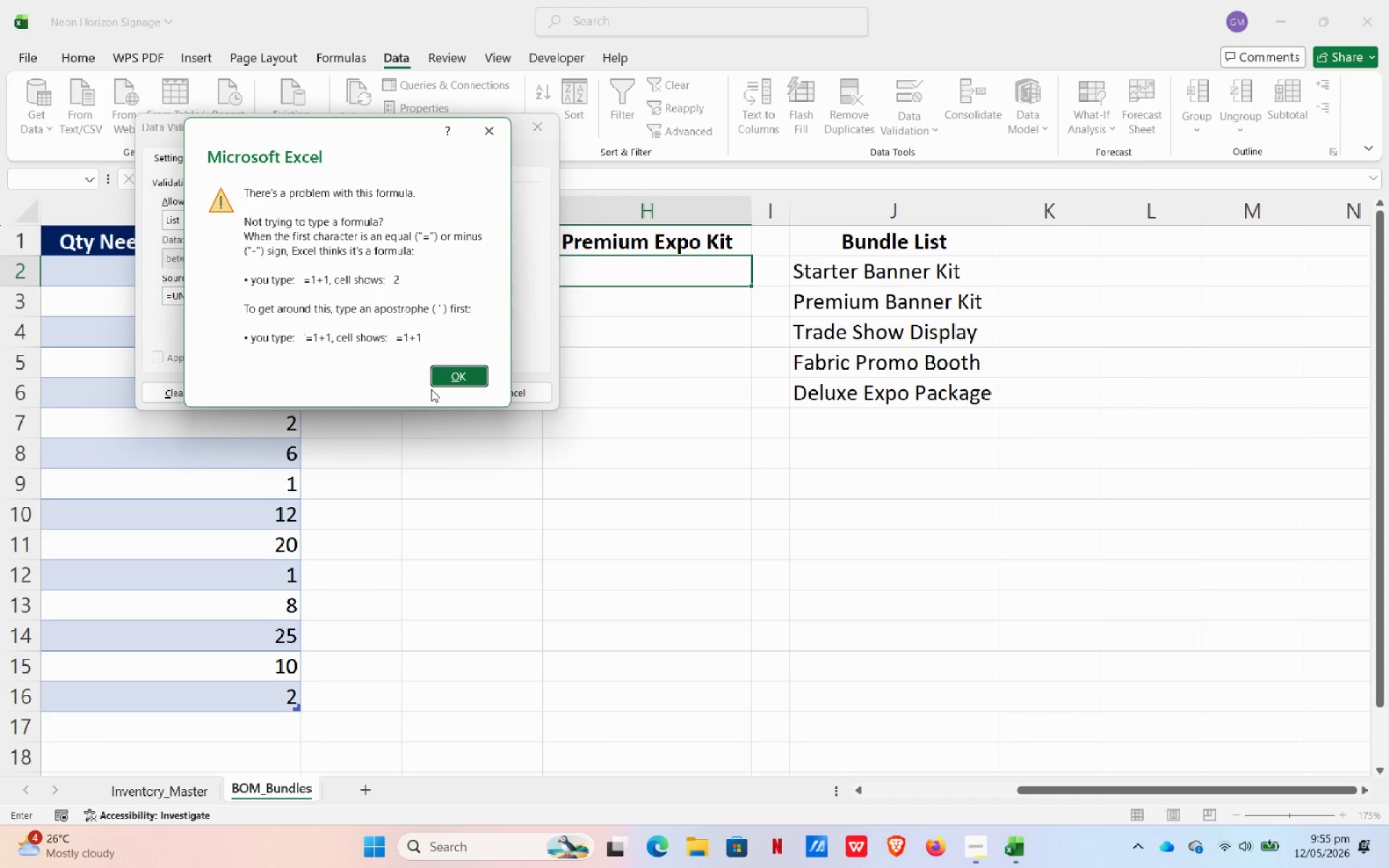 
left_click([431, 389])
 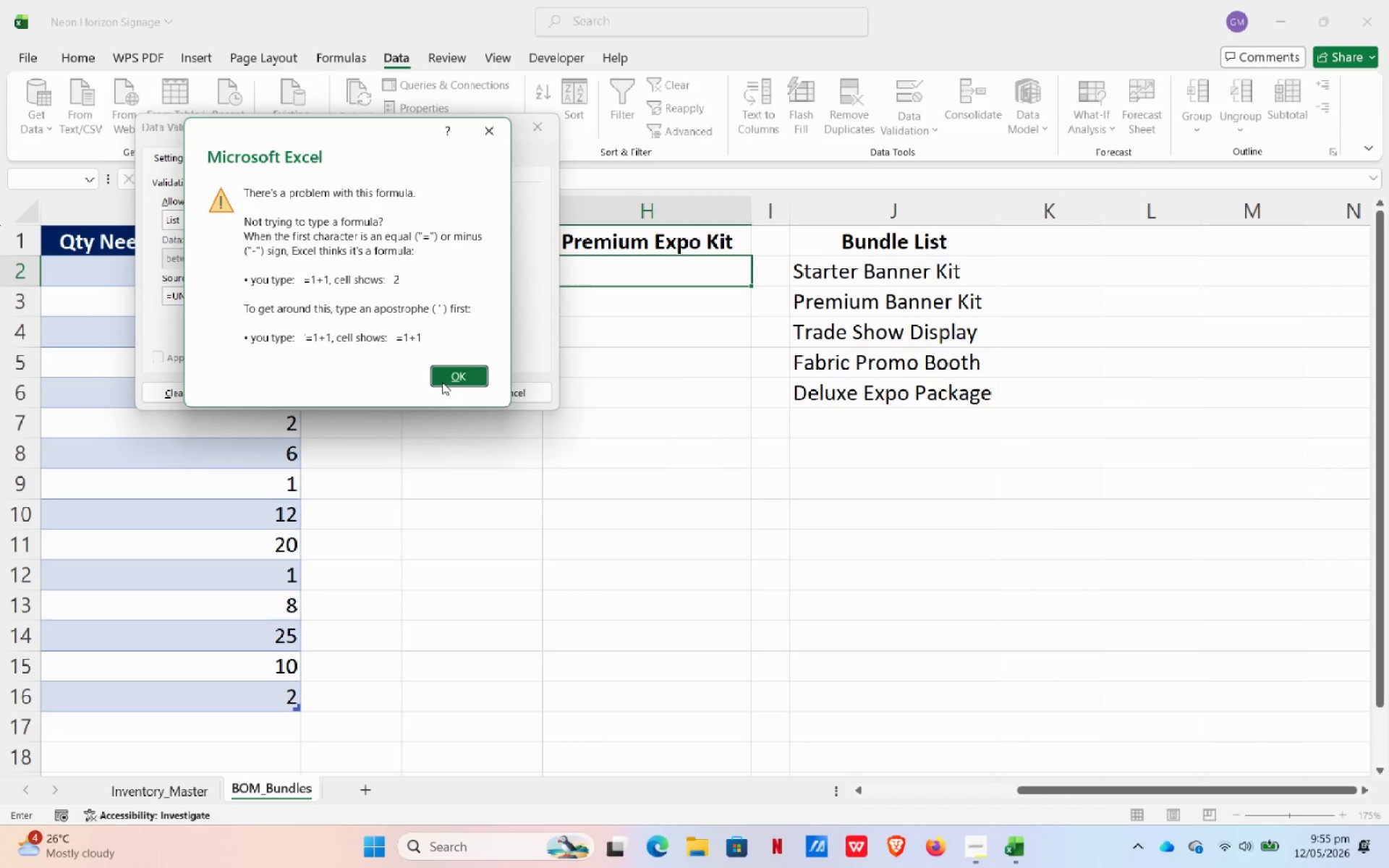 
double_click([442, 382])
 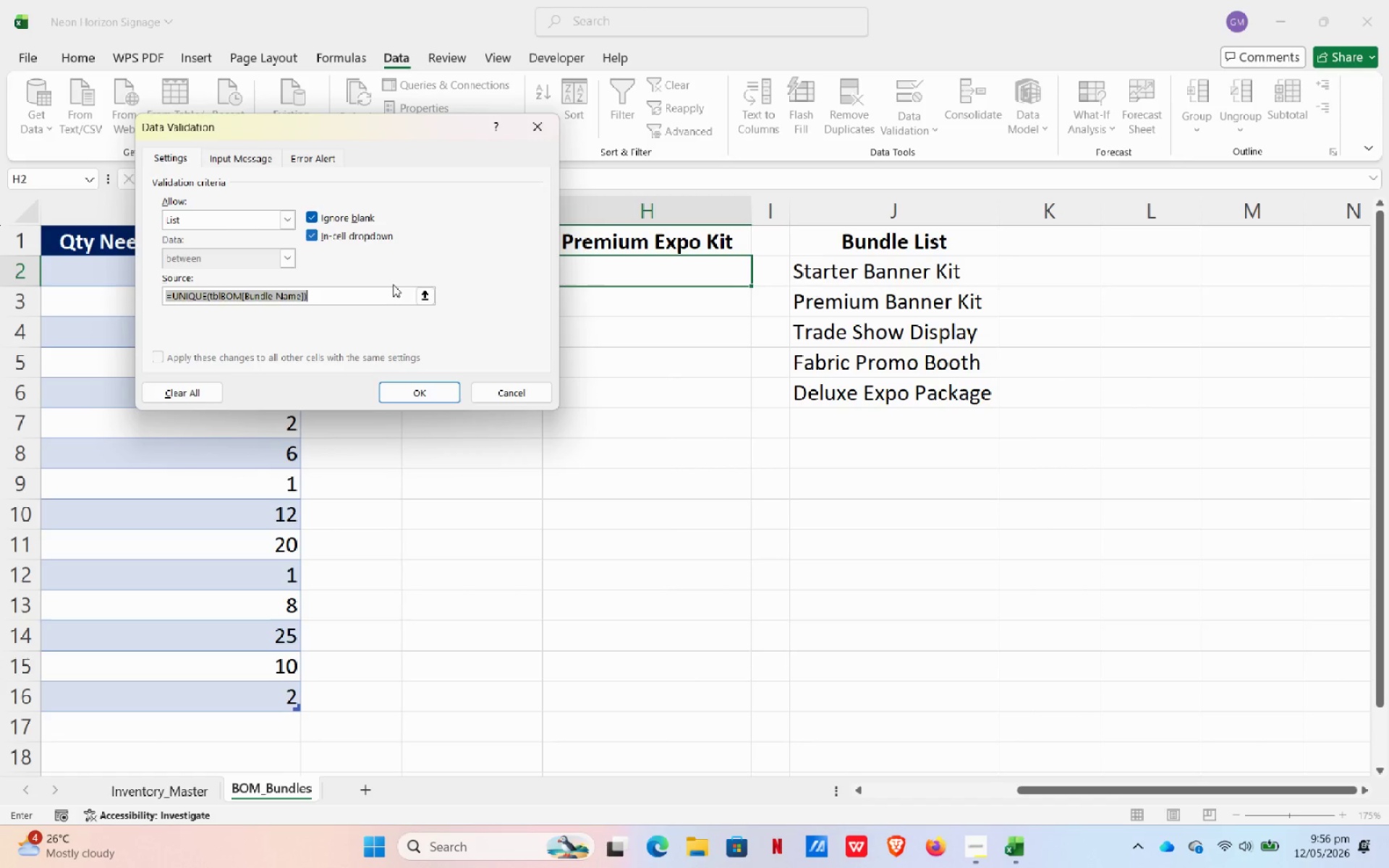 
wait(34.91)
 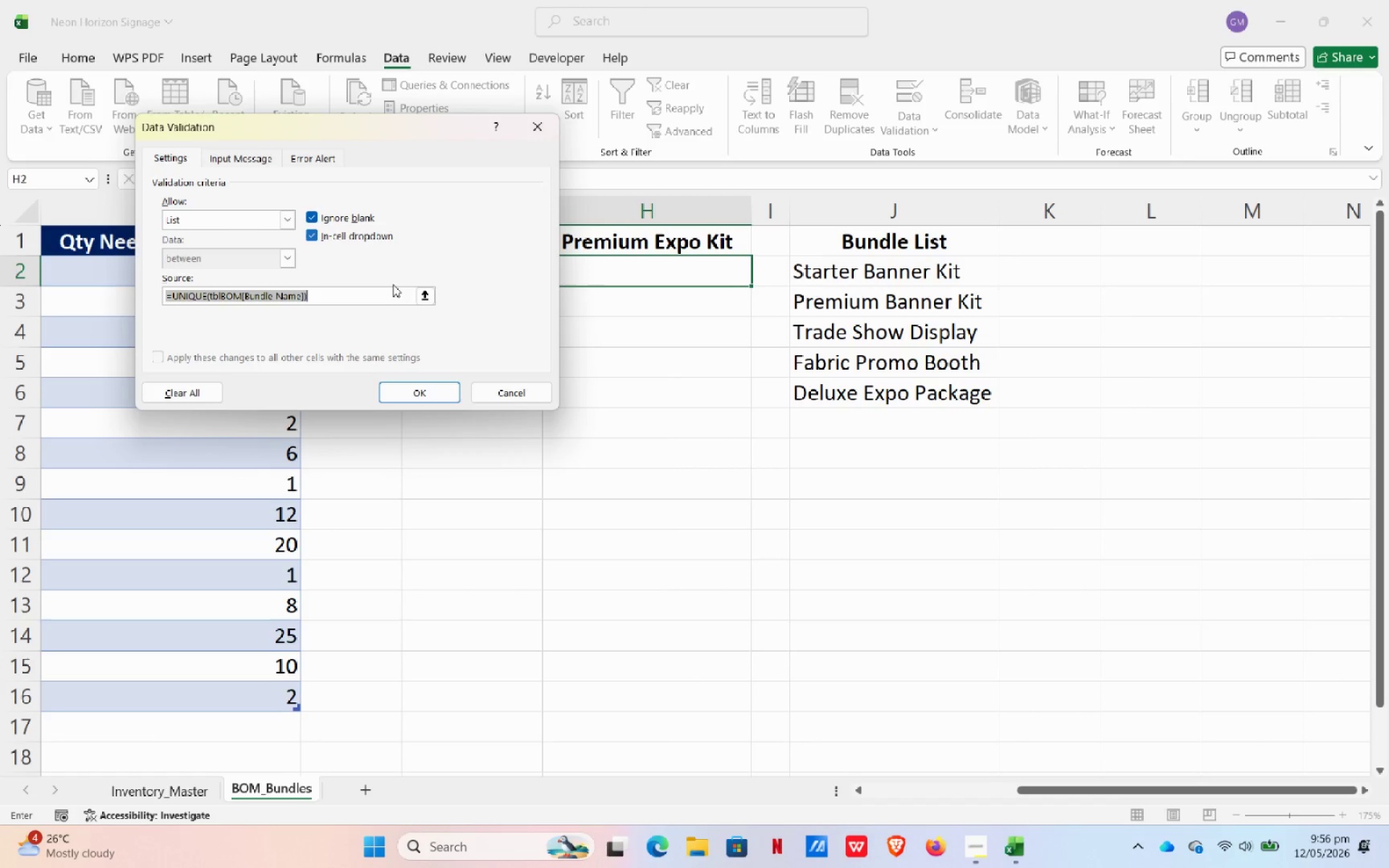 
key(Backspace)
type(=%)
key(Backspace)
type($J$2:$j$6)
 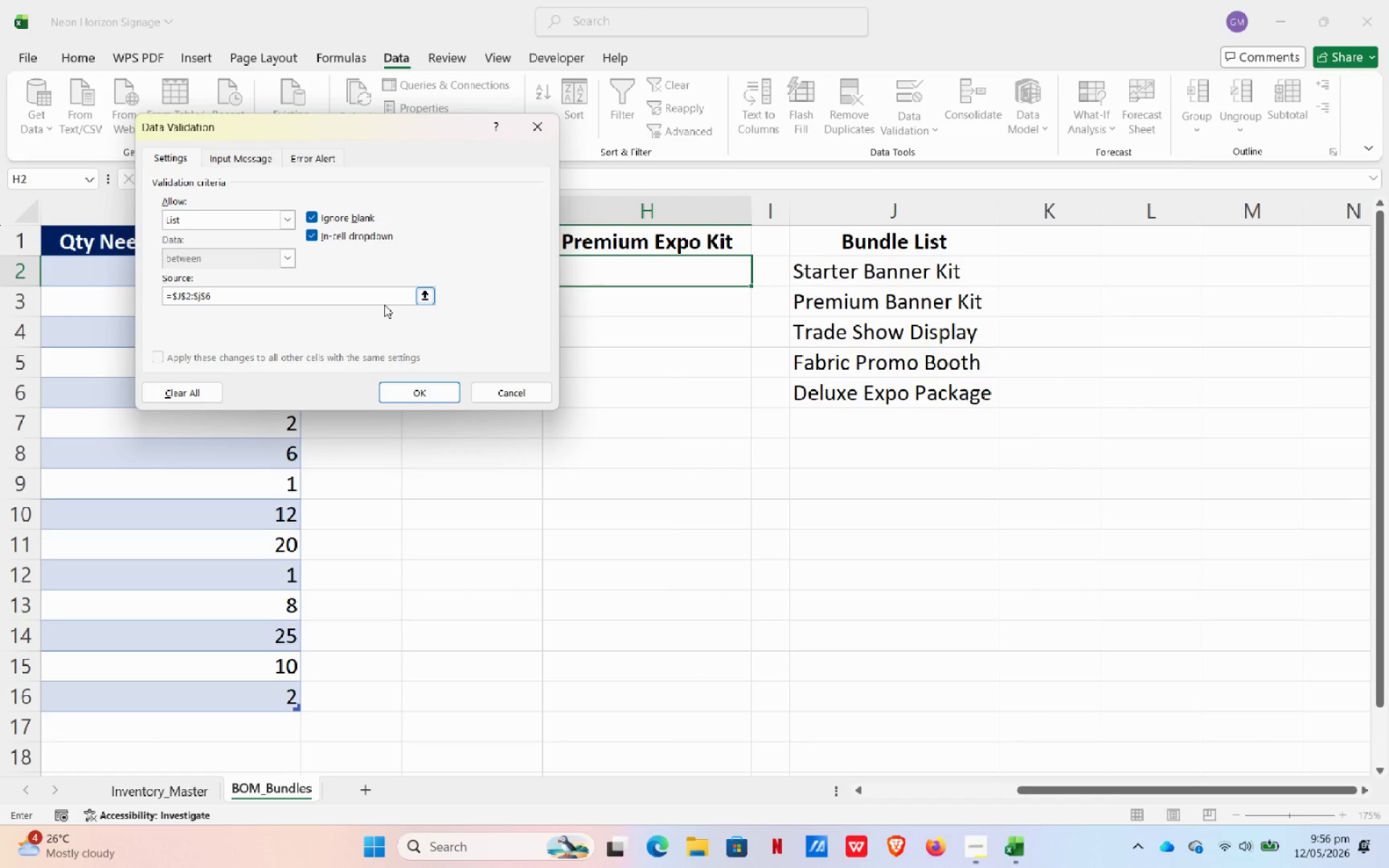 
wait(5.14)
 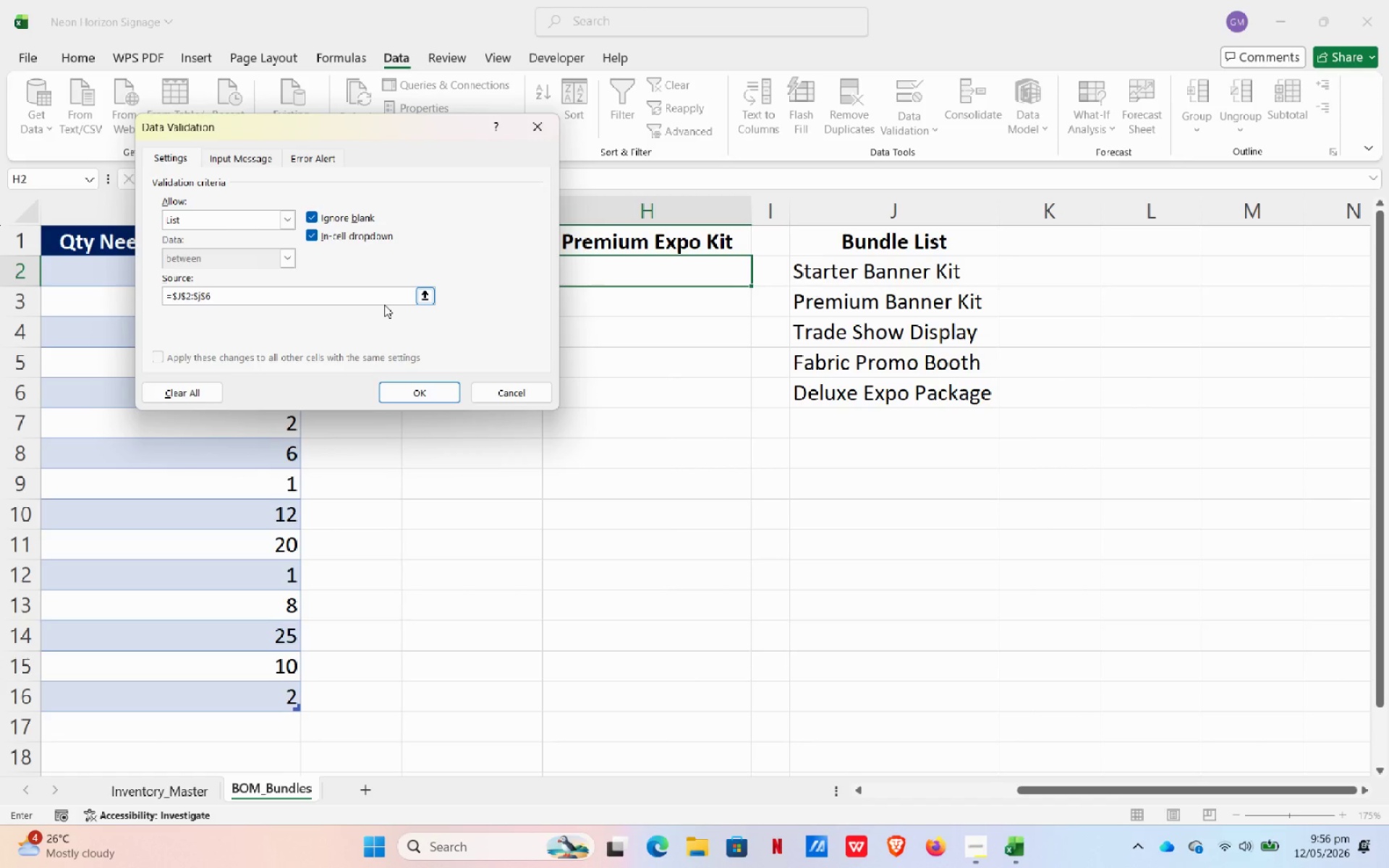 
key(Backspace)
key(Backspace)
key(Backspace)
type(J$6)
key(NumpadEnter)
 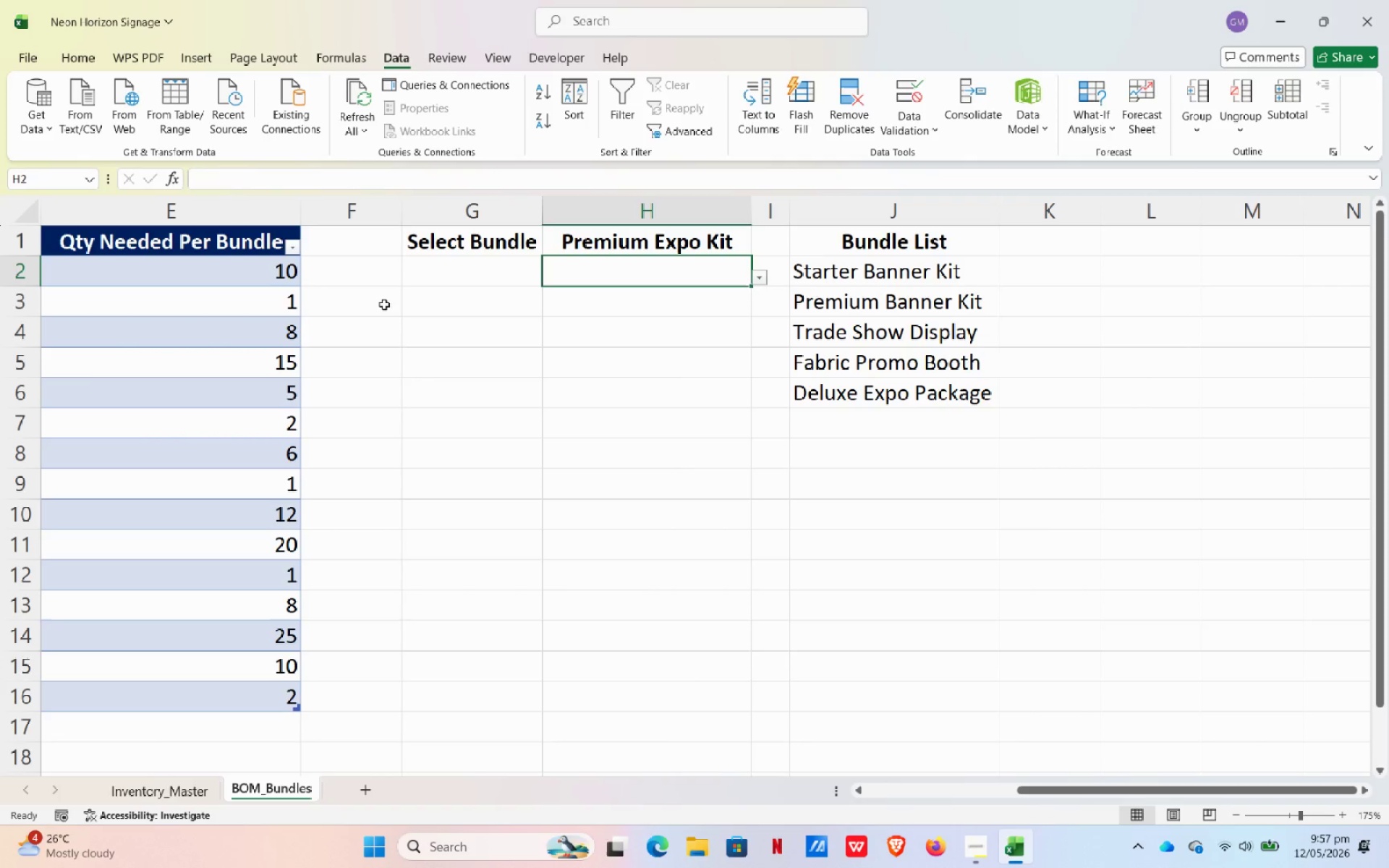 
mouse_move([766, 287])
 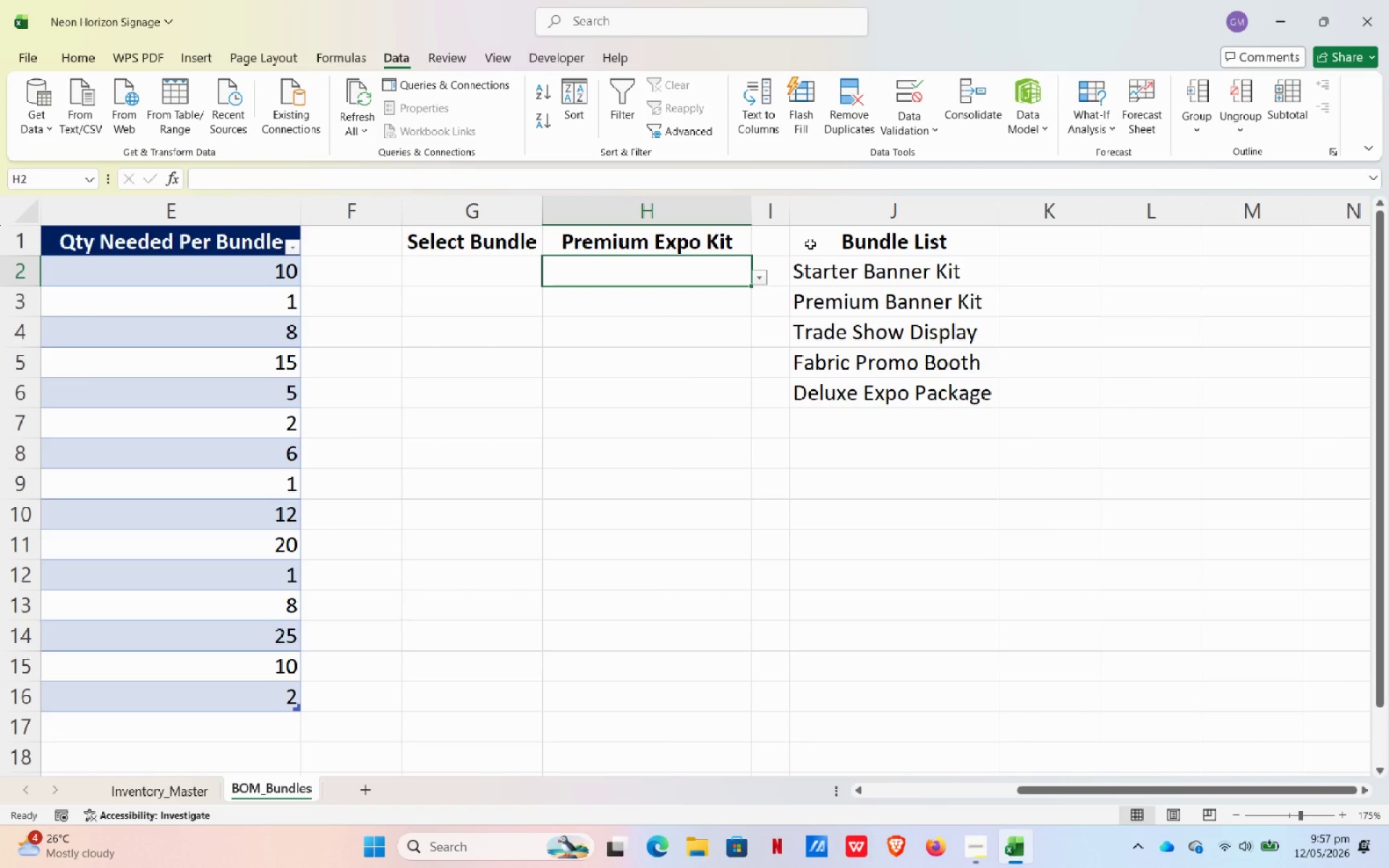 
wait(10.43)
 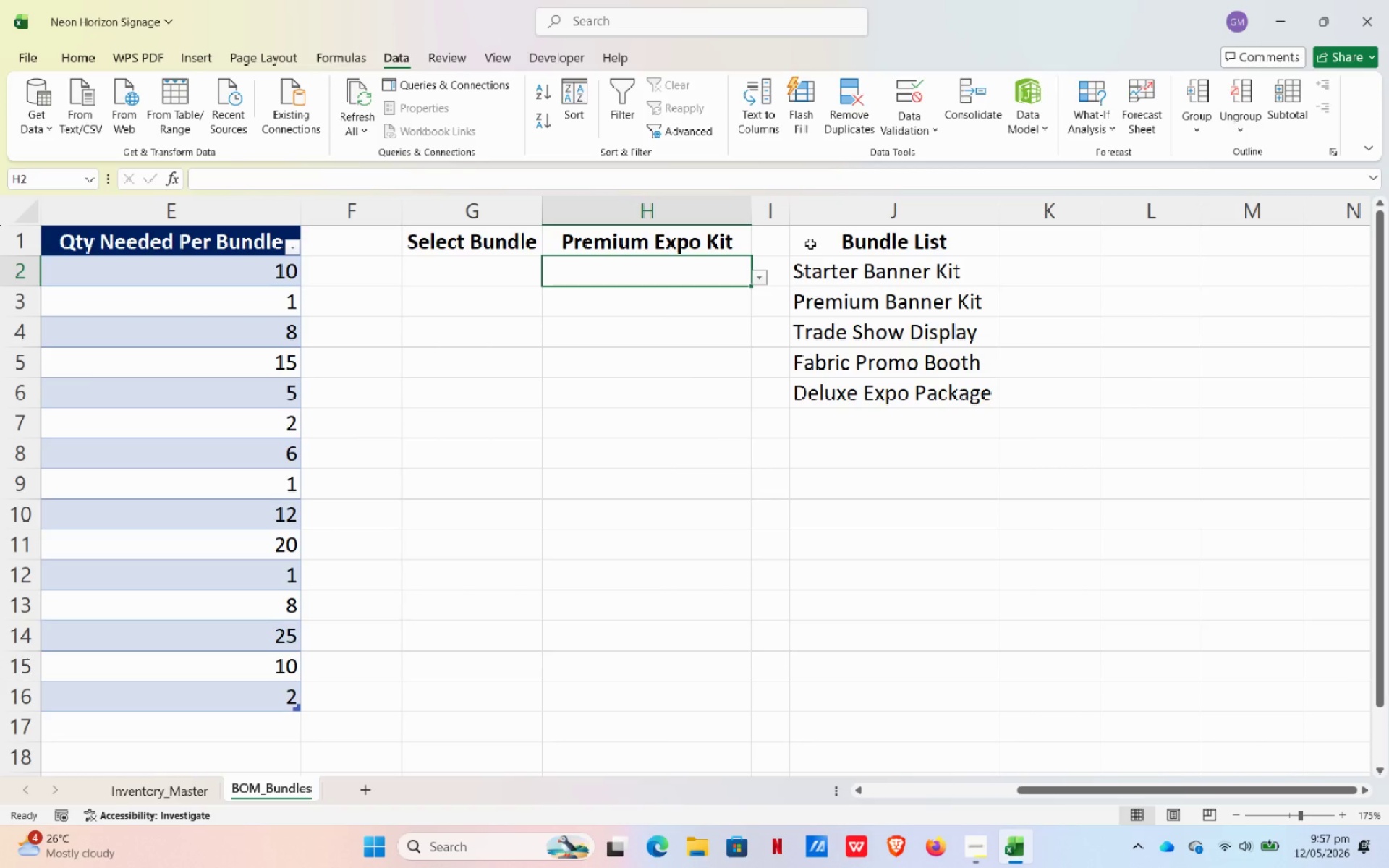 
right_click([853, 223])
 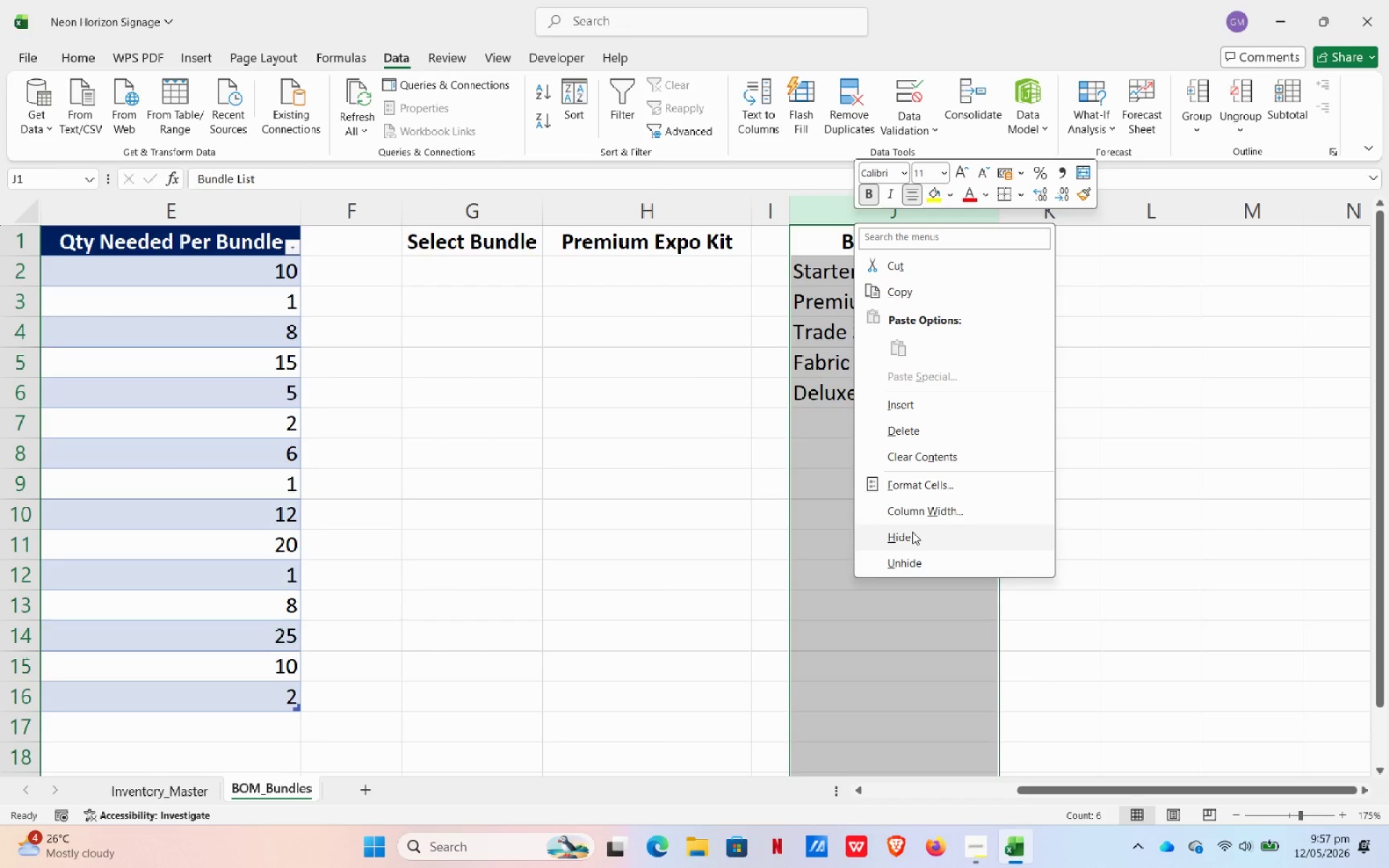 
left_click([912, 532])
 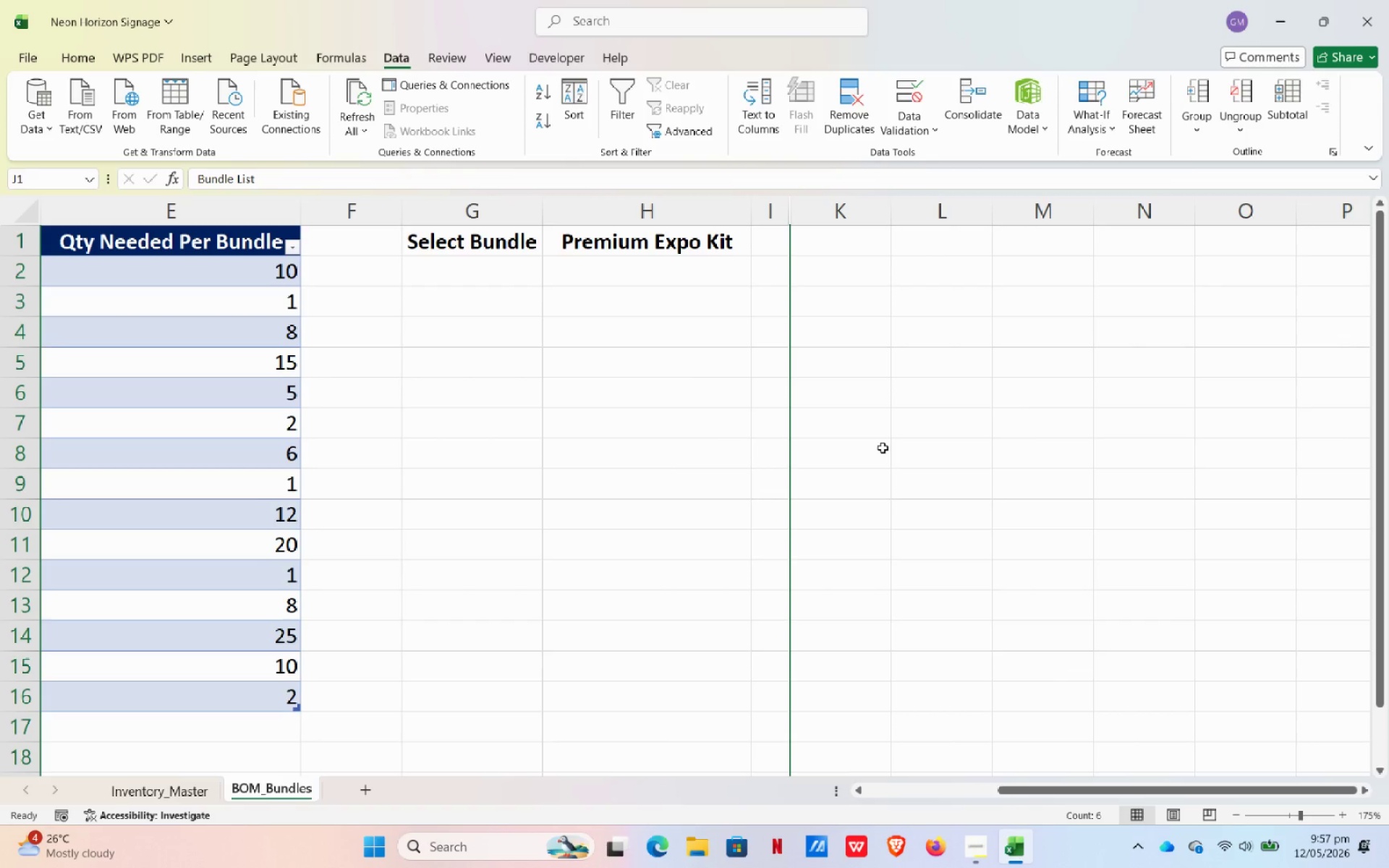 
wait(37.53)
 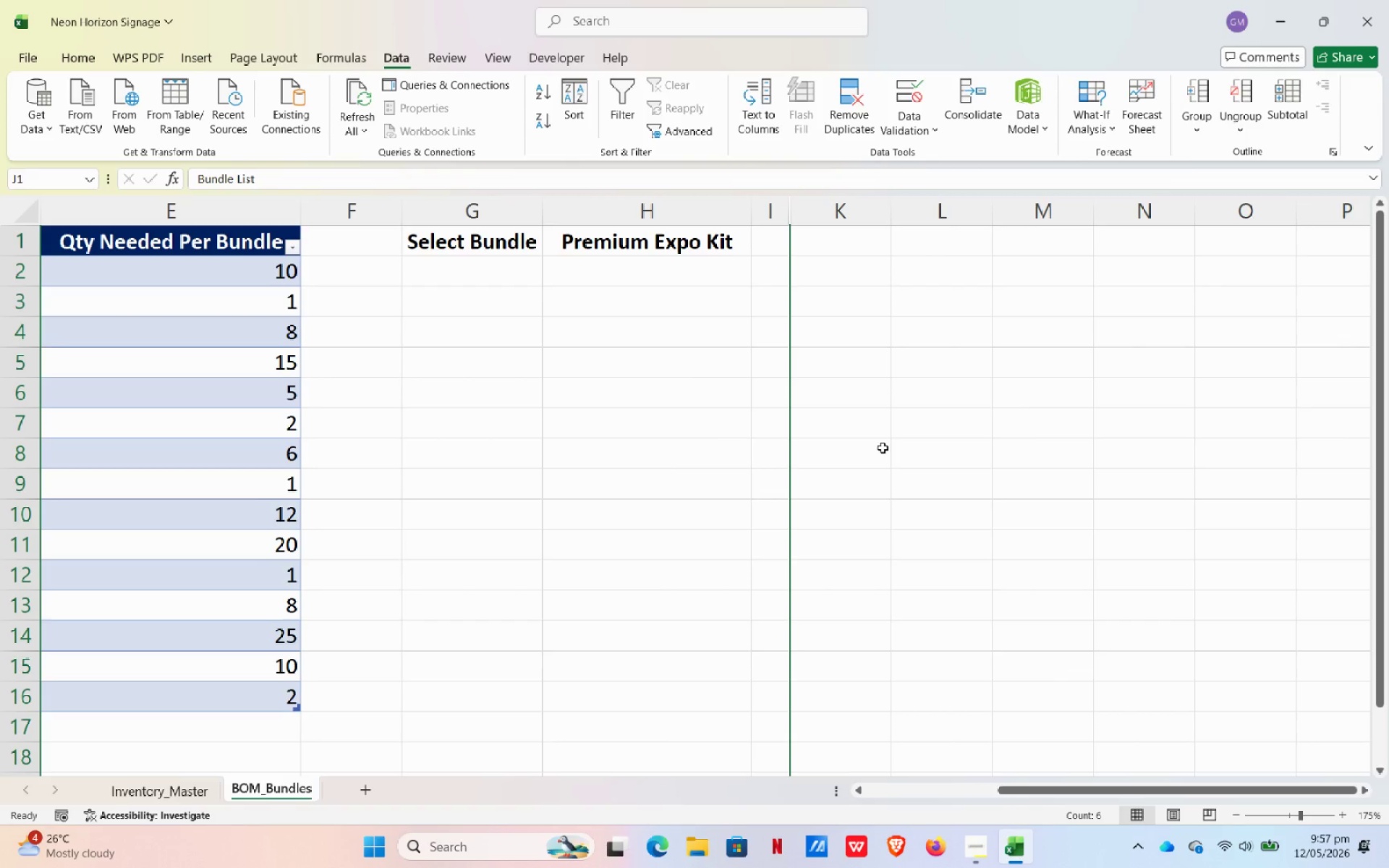 
left_click([695, 268])
 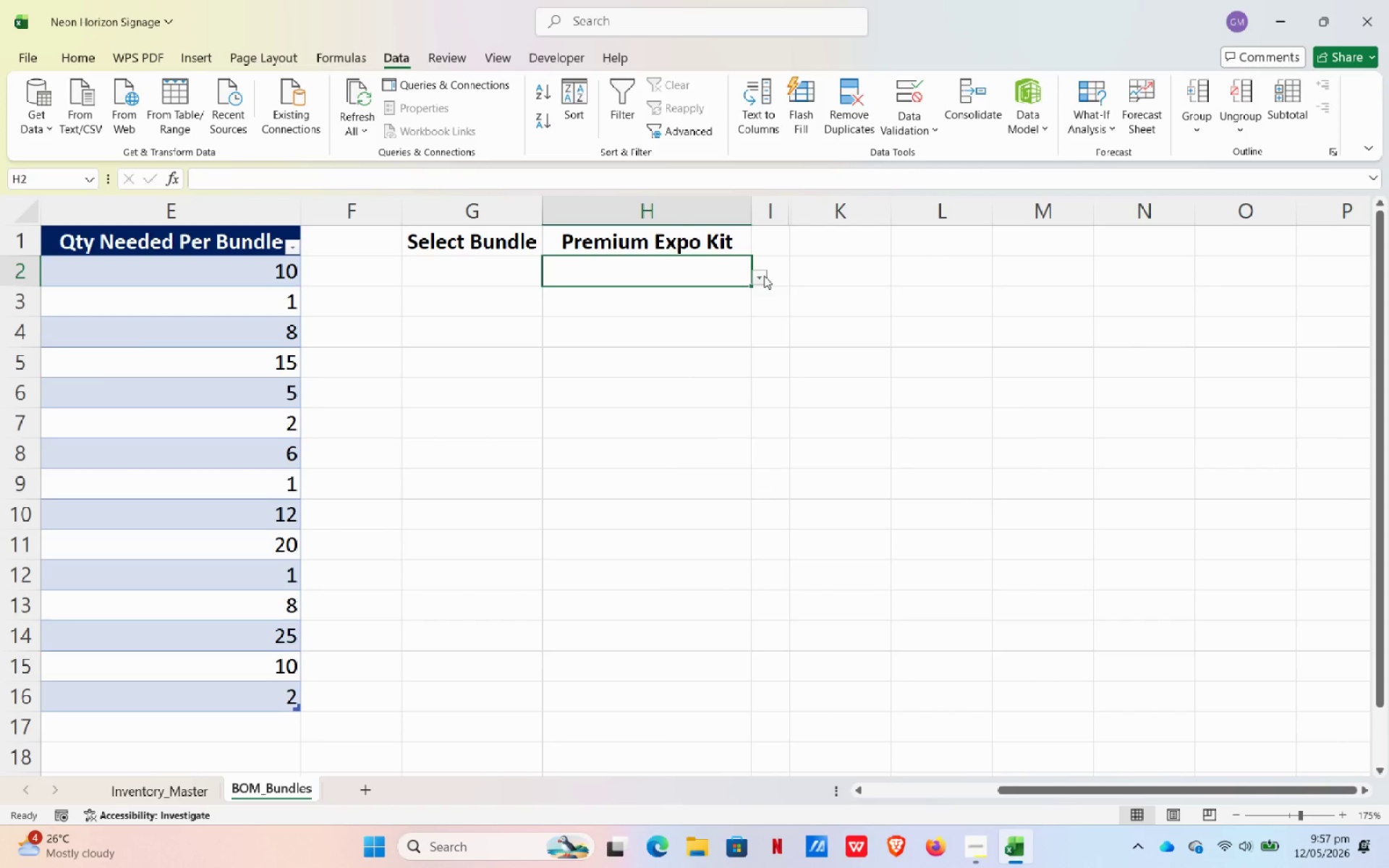 
left_click([764, 276])
 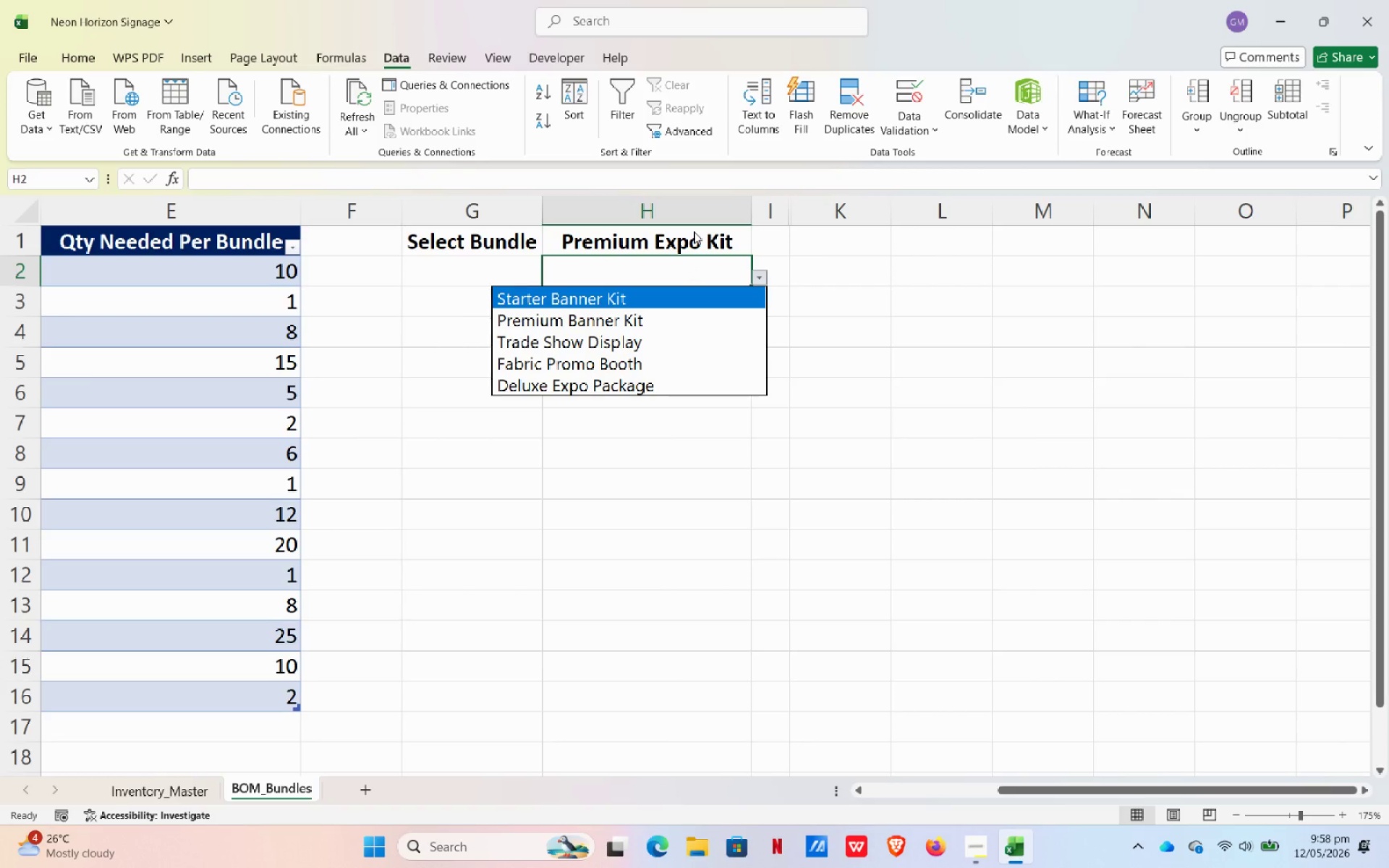 
wait(33.27)
 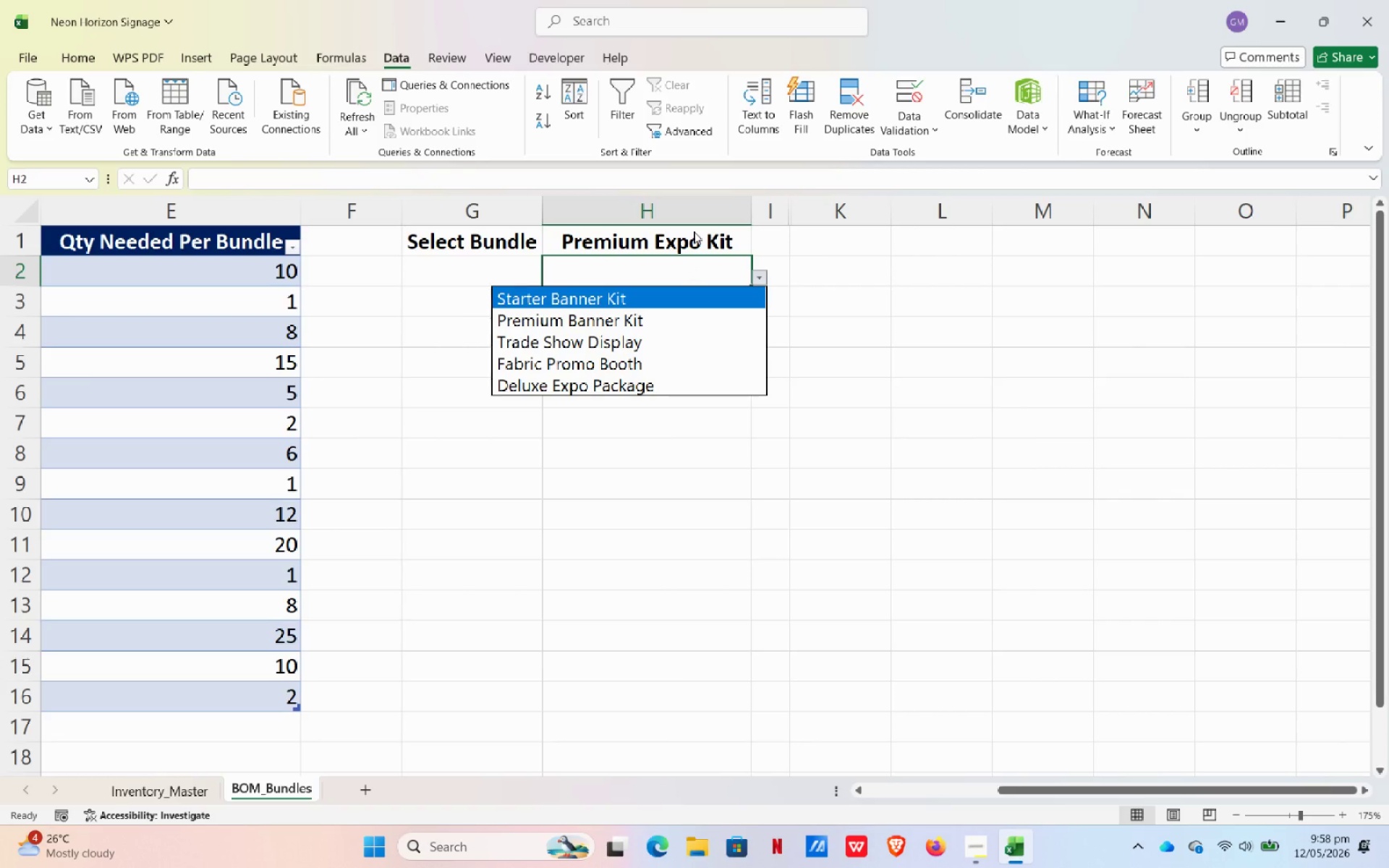 
left_click([646, 241])
 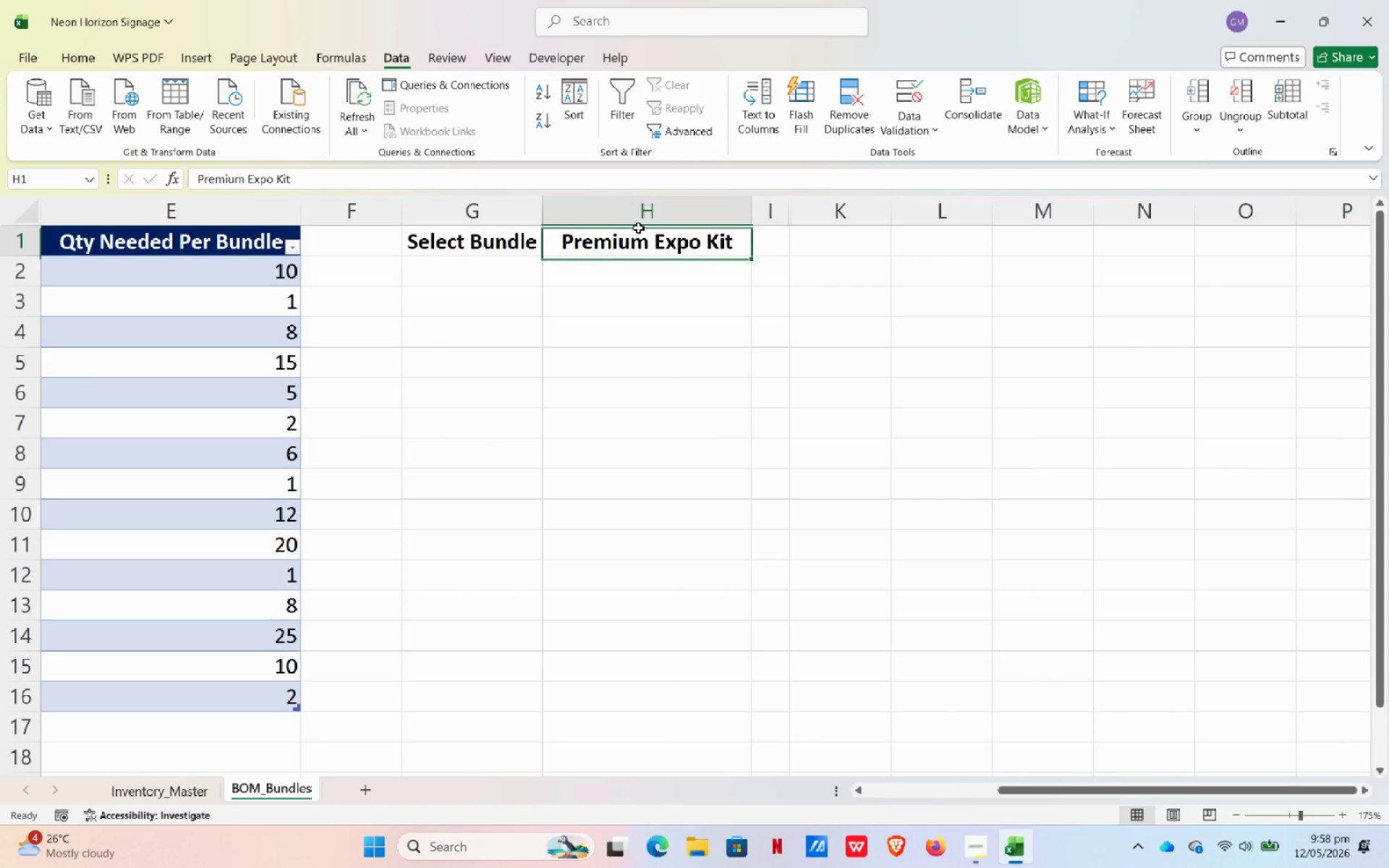 
left_click([638, 228])
 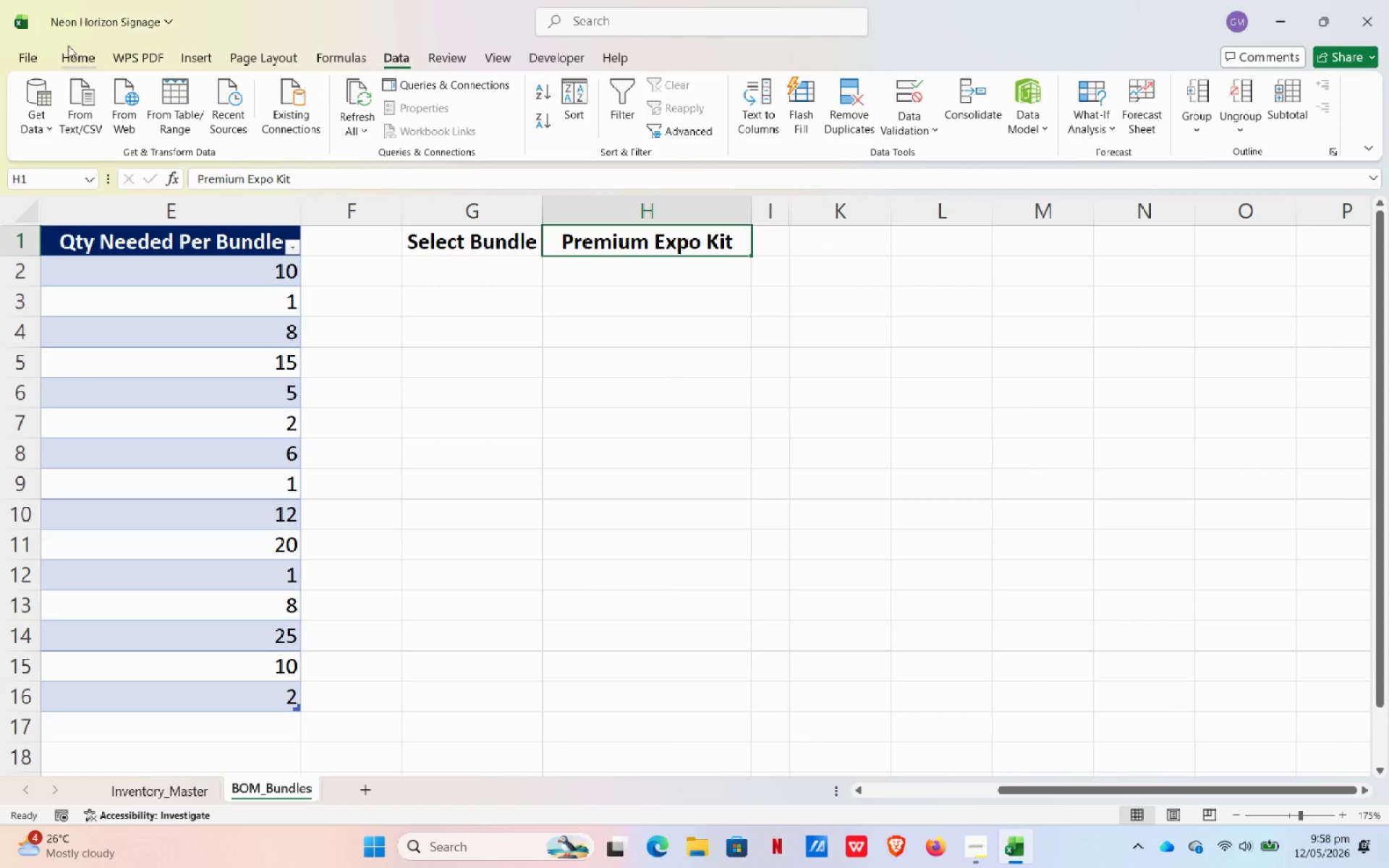 
left_click([77, 54])
 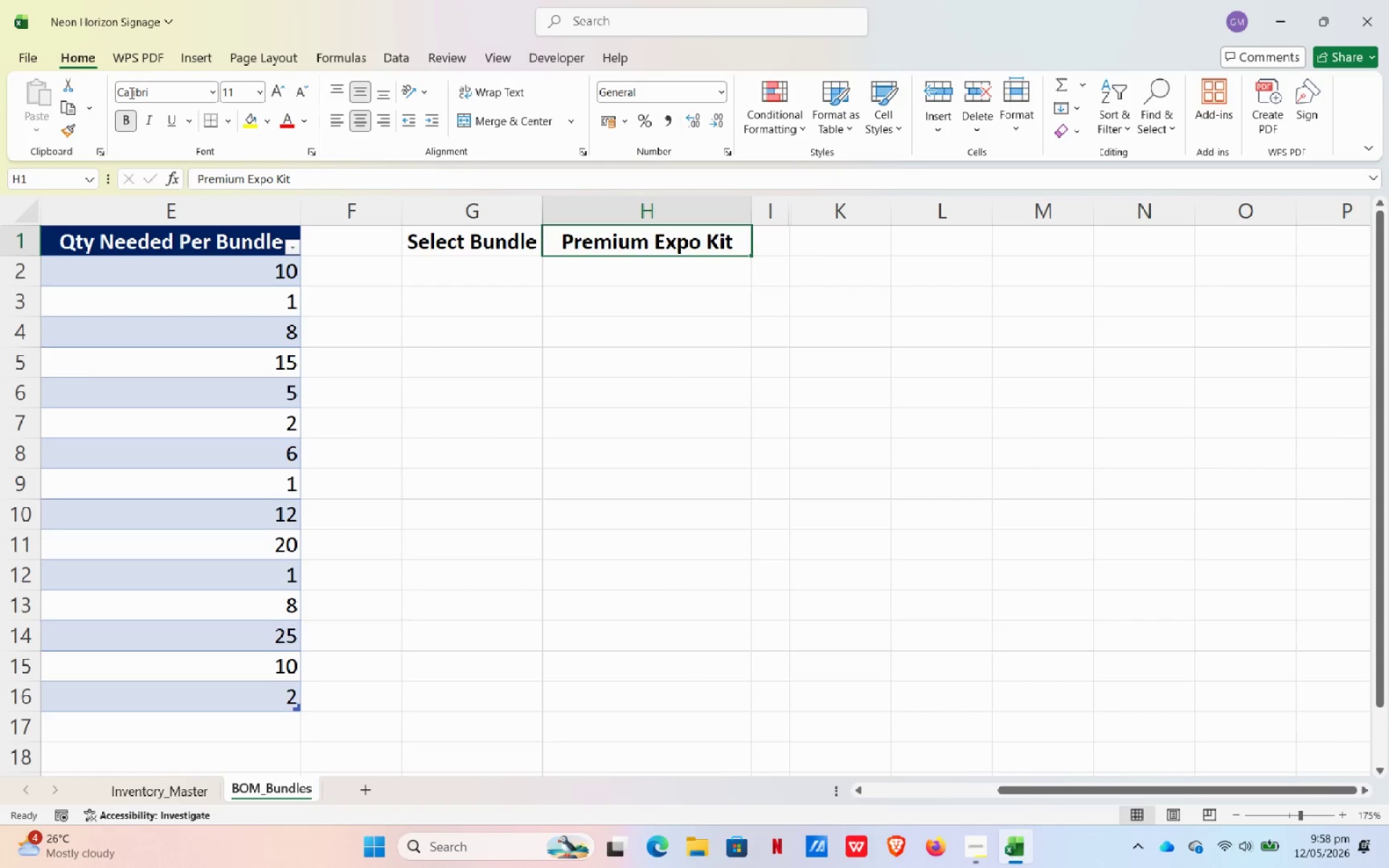 
mouse_move([140, 109])
 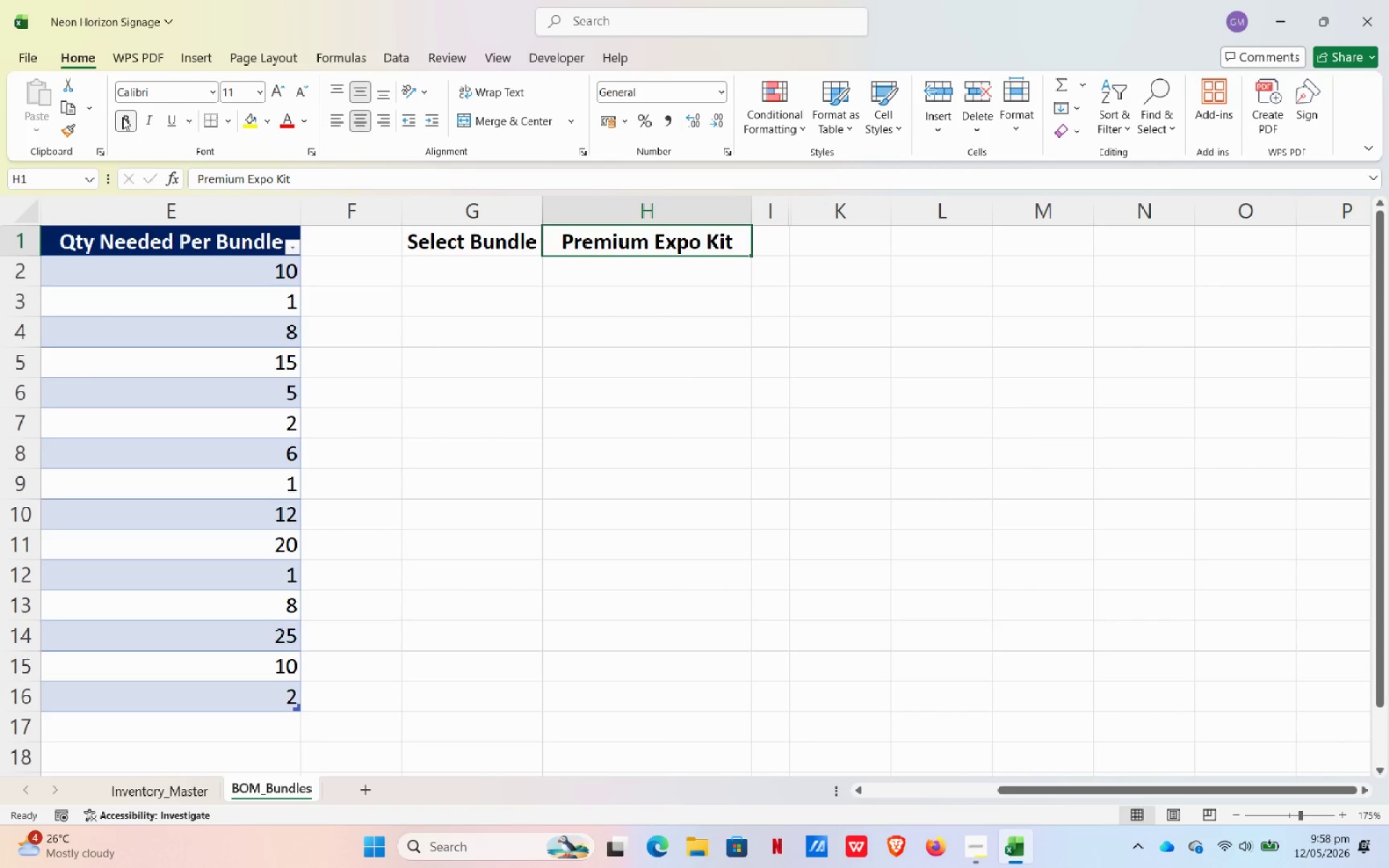 
left_click([122, 117])
 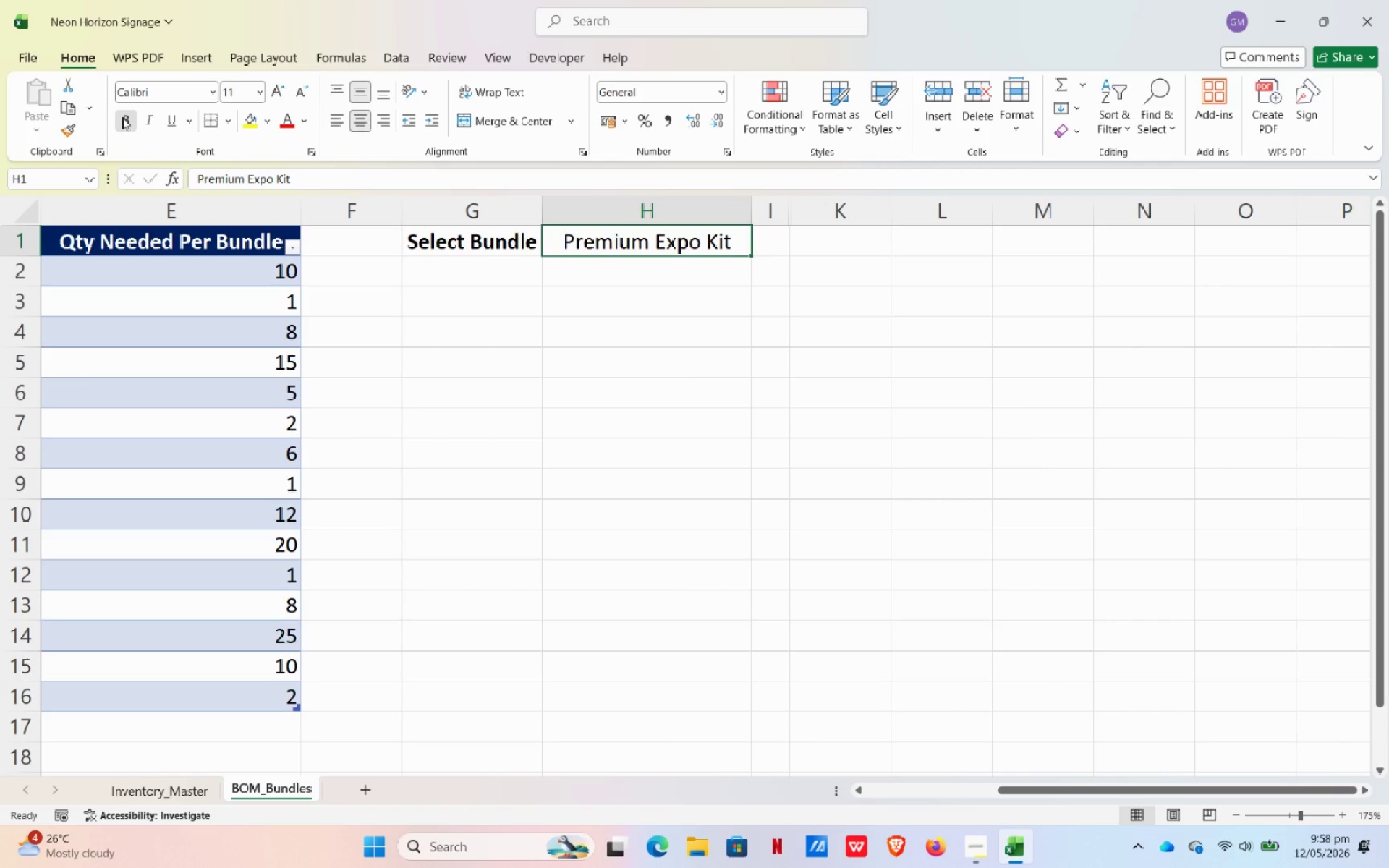 
left_click([122, 117])
 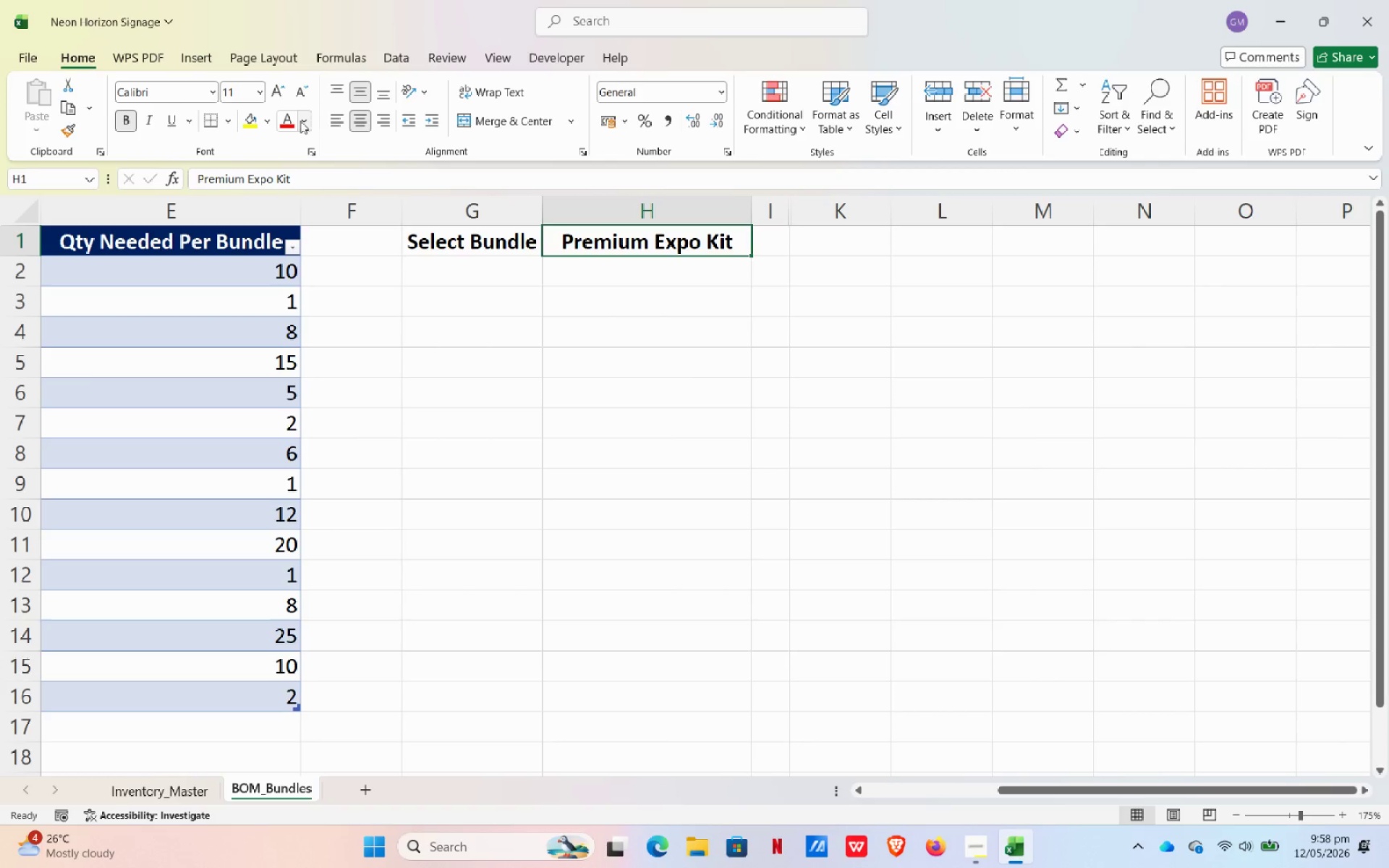 
left_click([266, 121])
 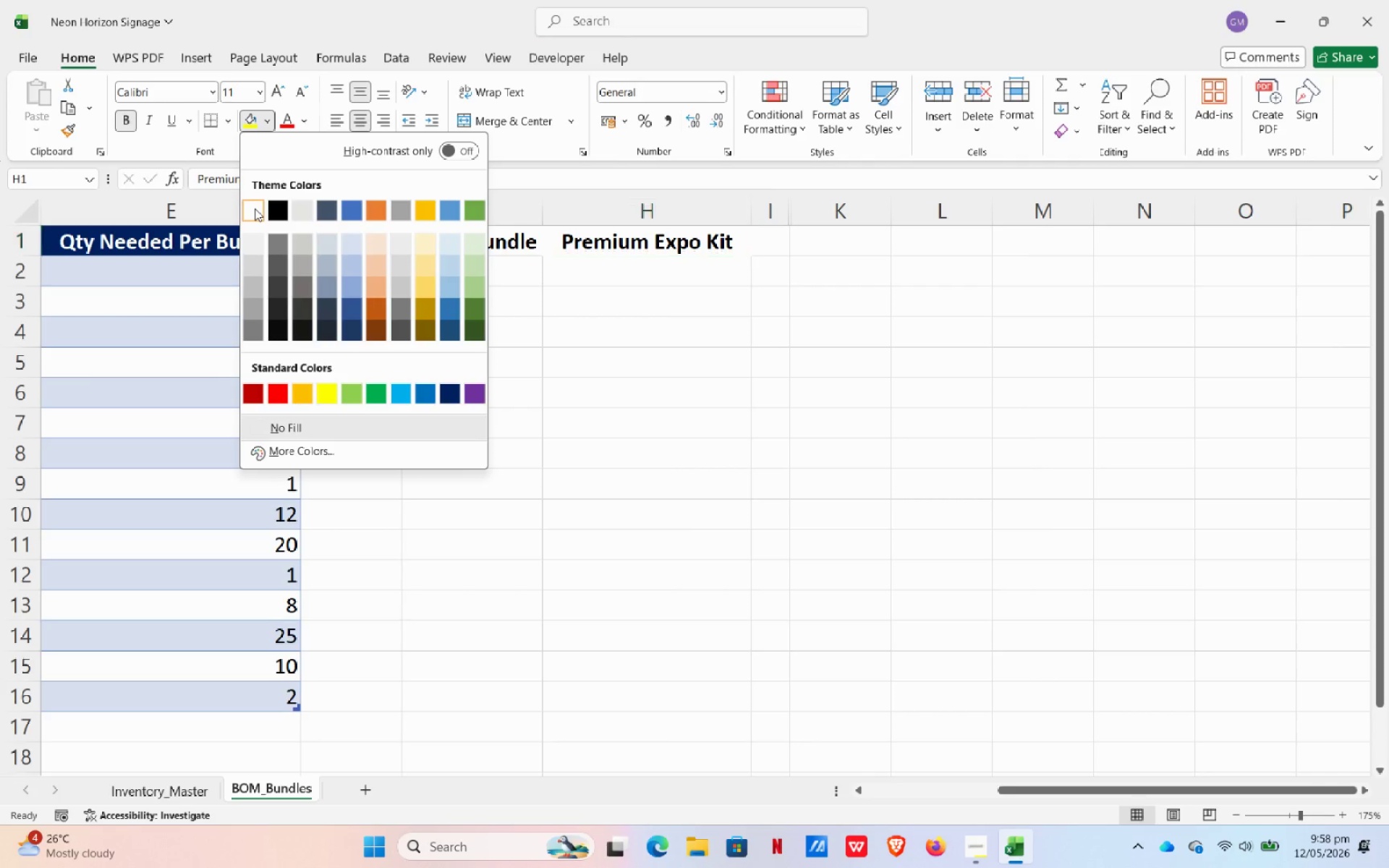 
left_click([255, 208])
 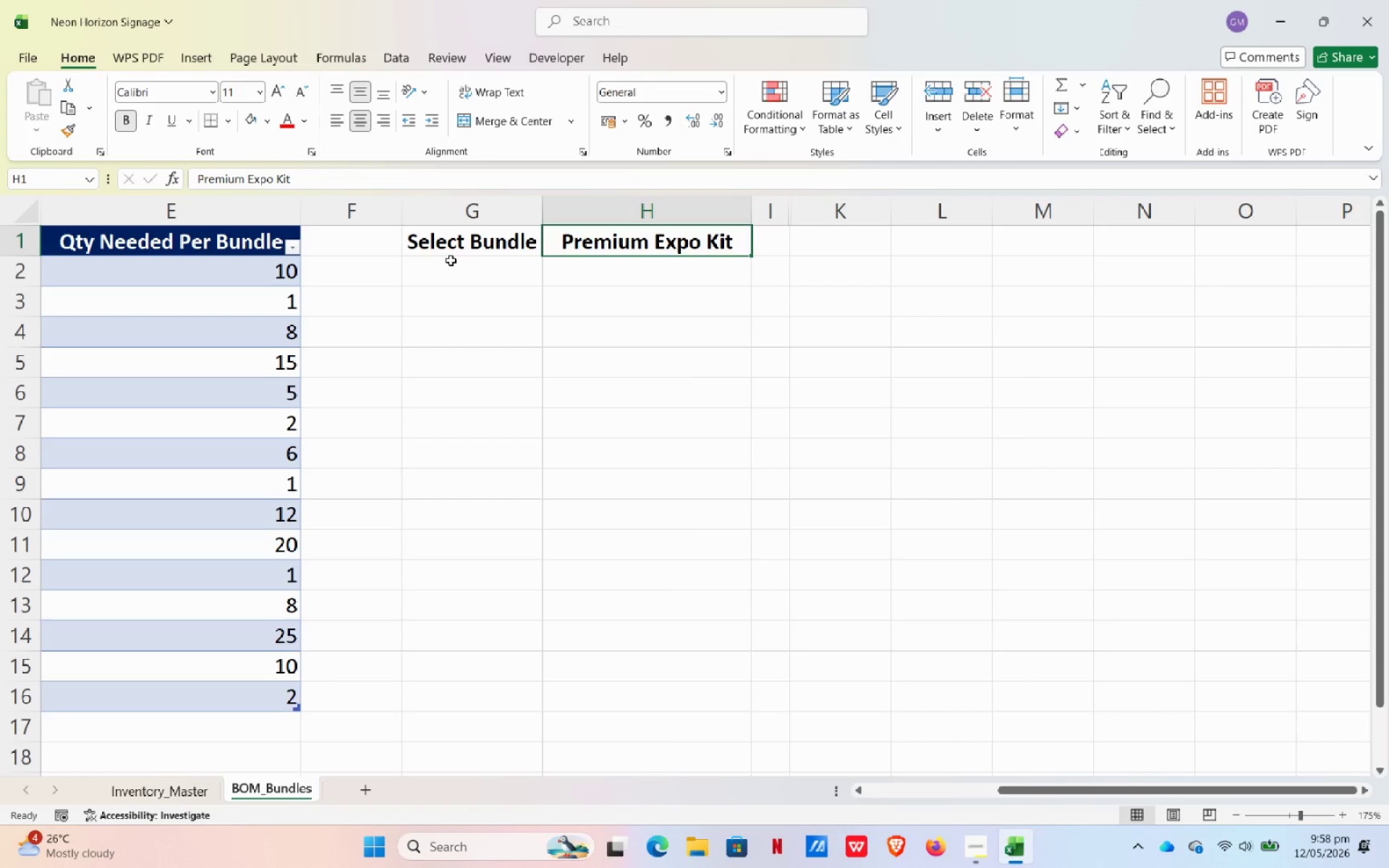 
wait(6.95)
 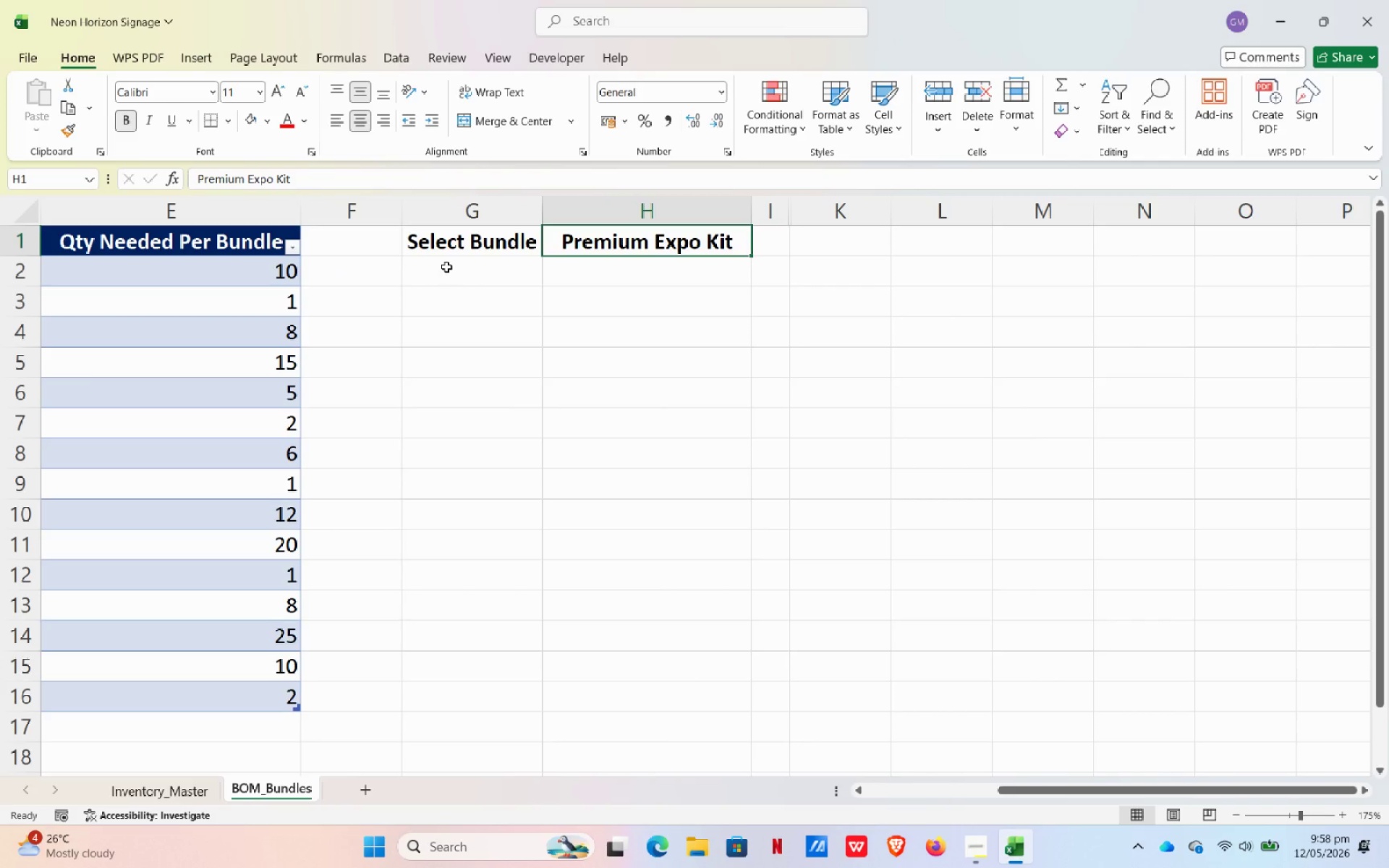 
left_click([226, 120])